 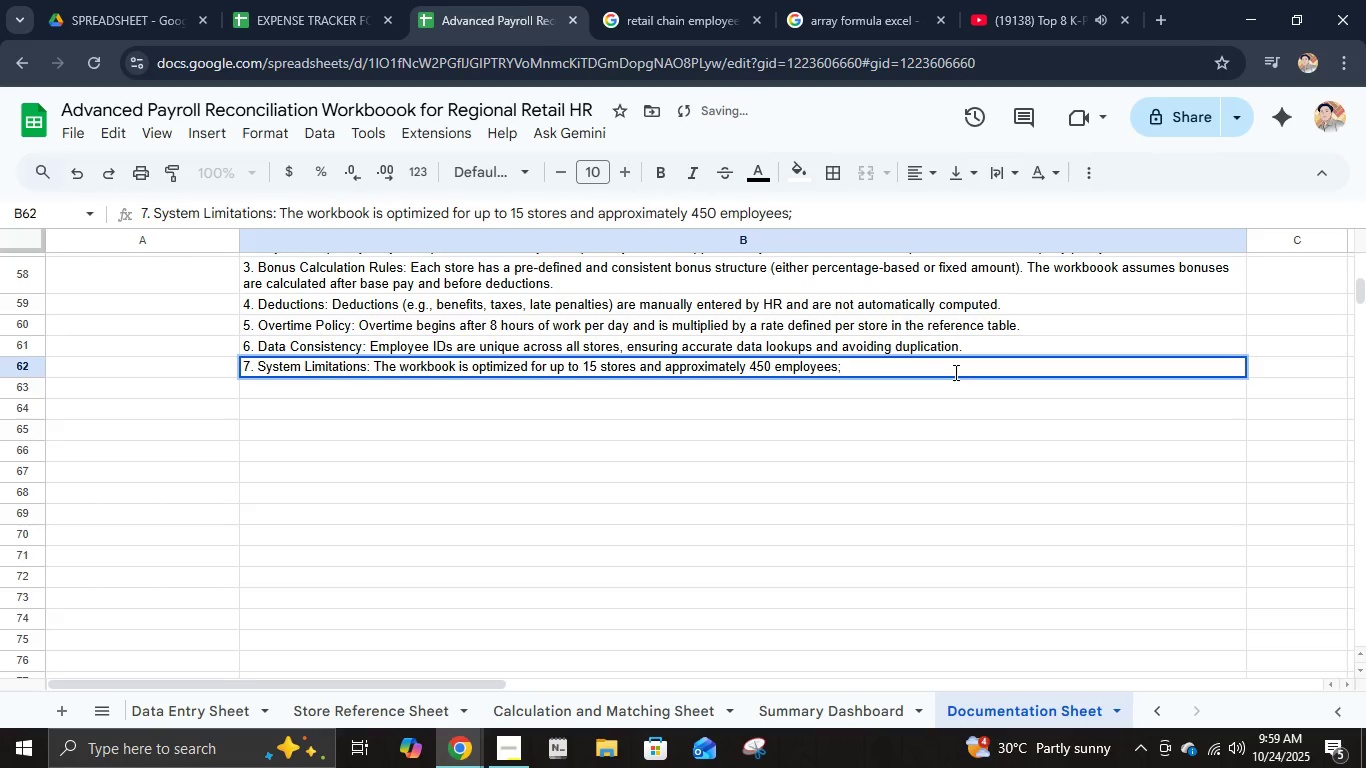 
type( larger data sets may require filtering )
 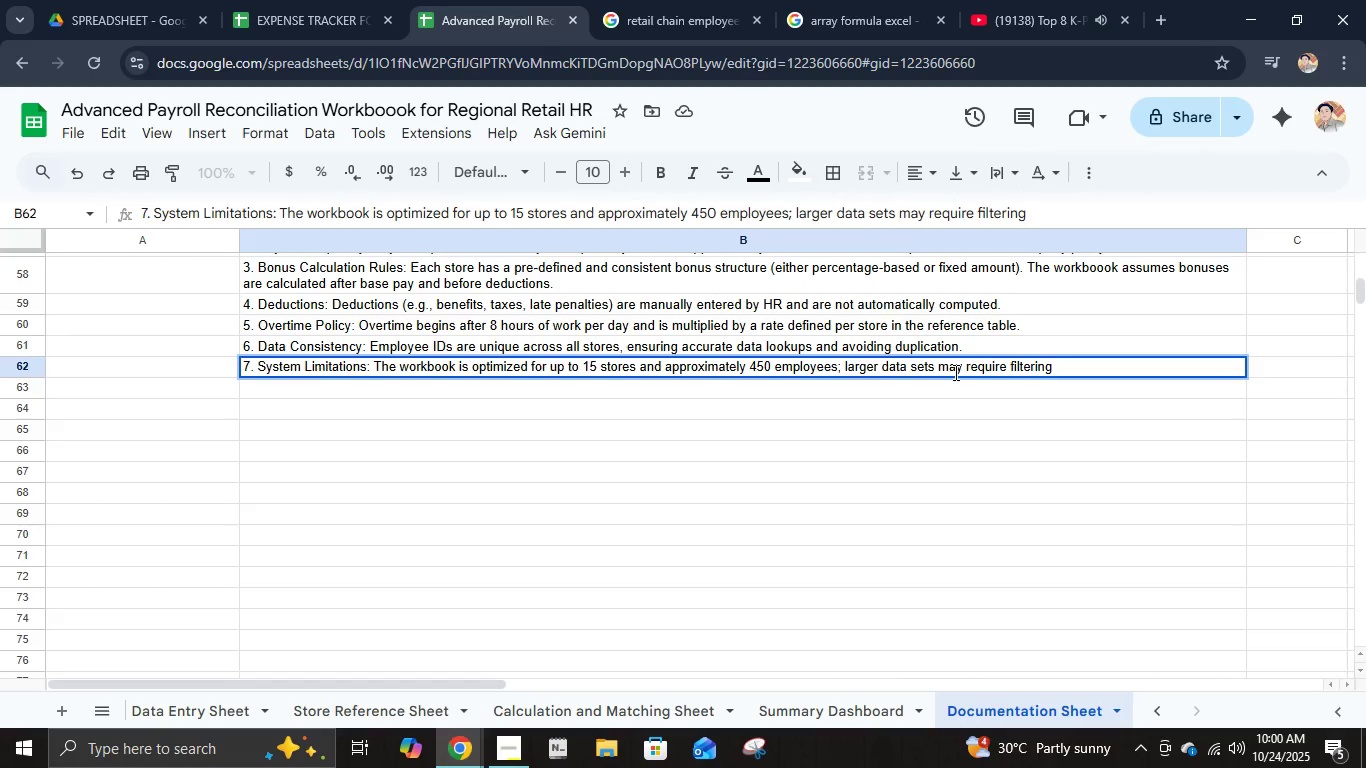 
type(or sl)
key(Backspace)
type(plitting by region.)
 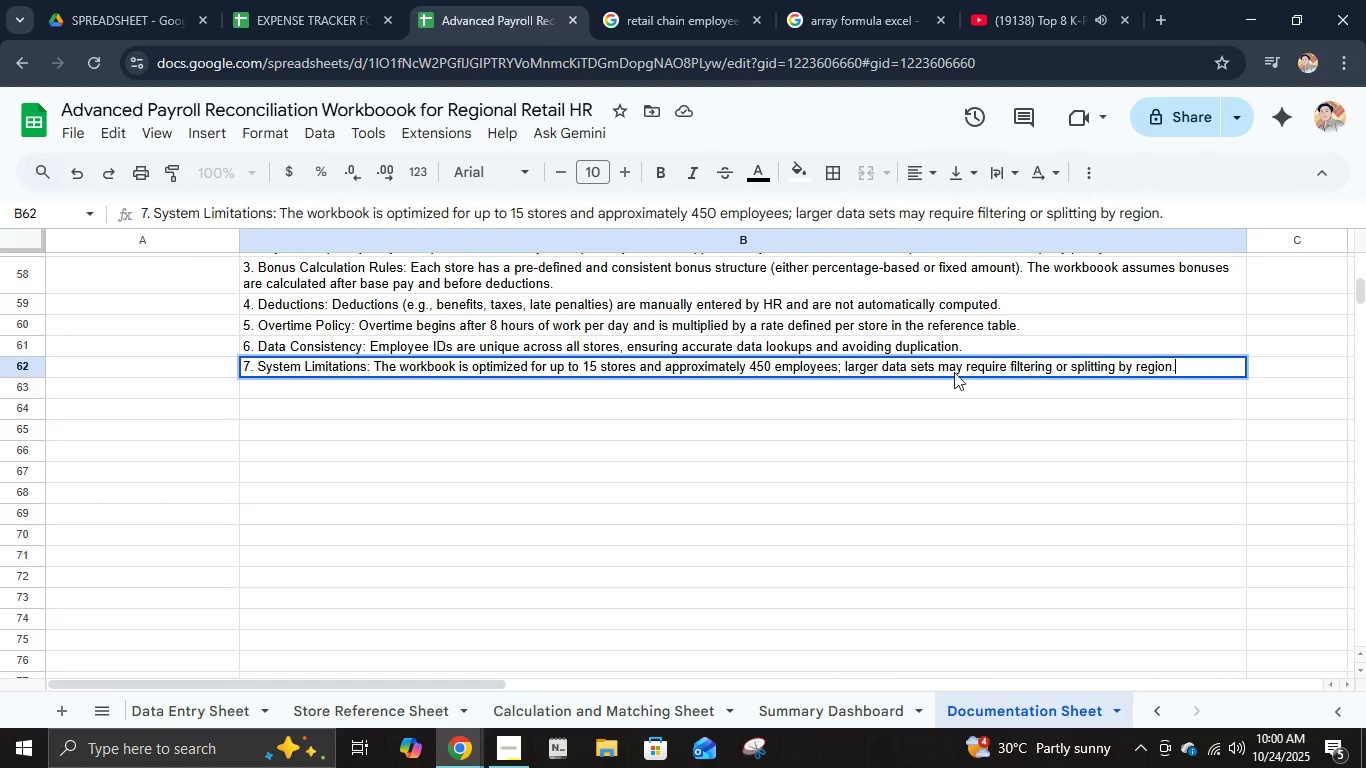 
key(Enter)
 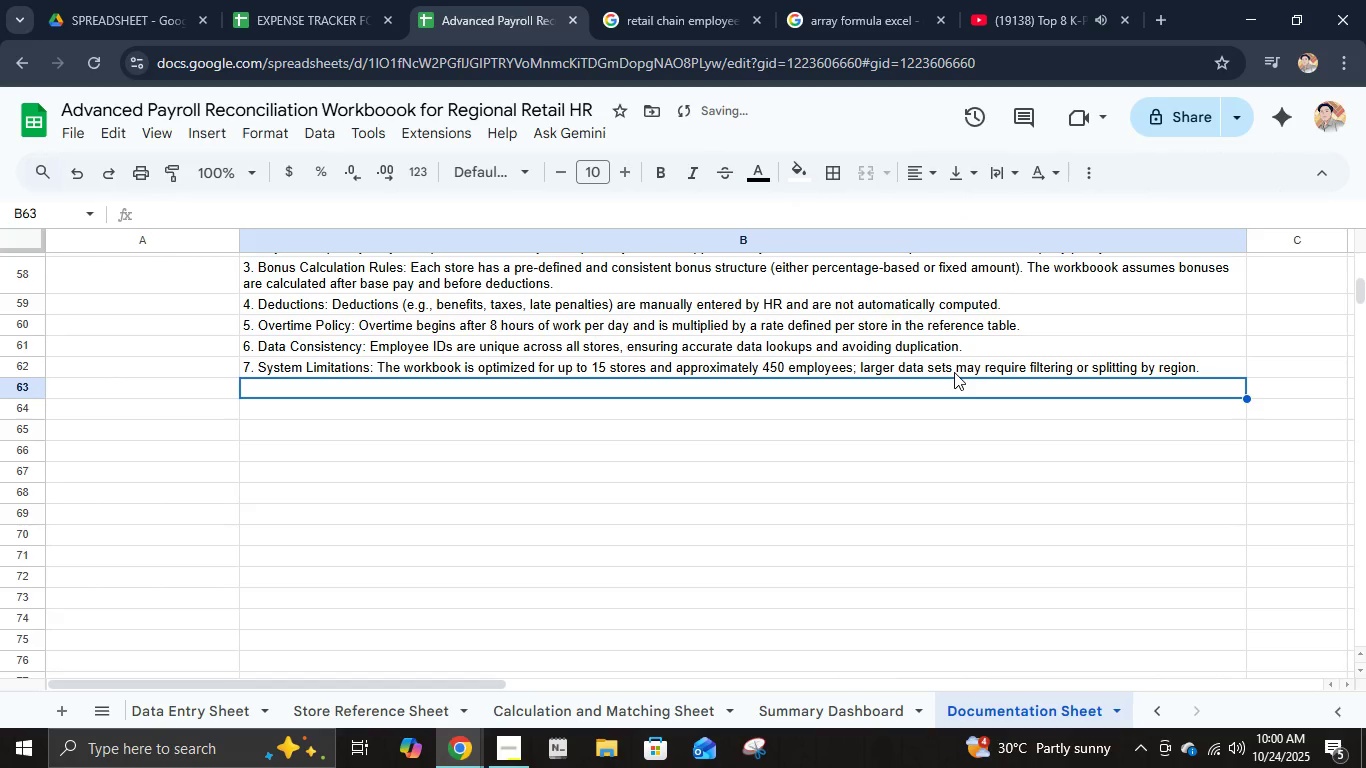 
type(8. R)
key(Backspace)
type(Error )
 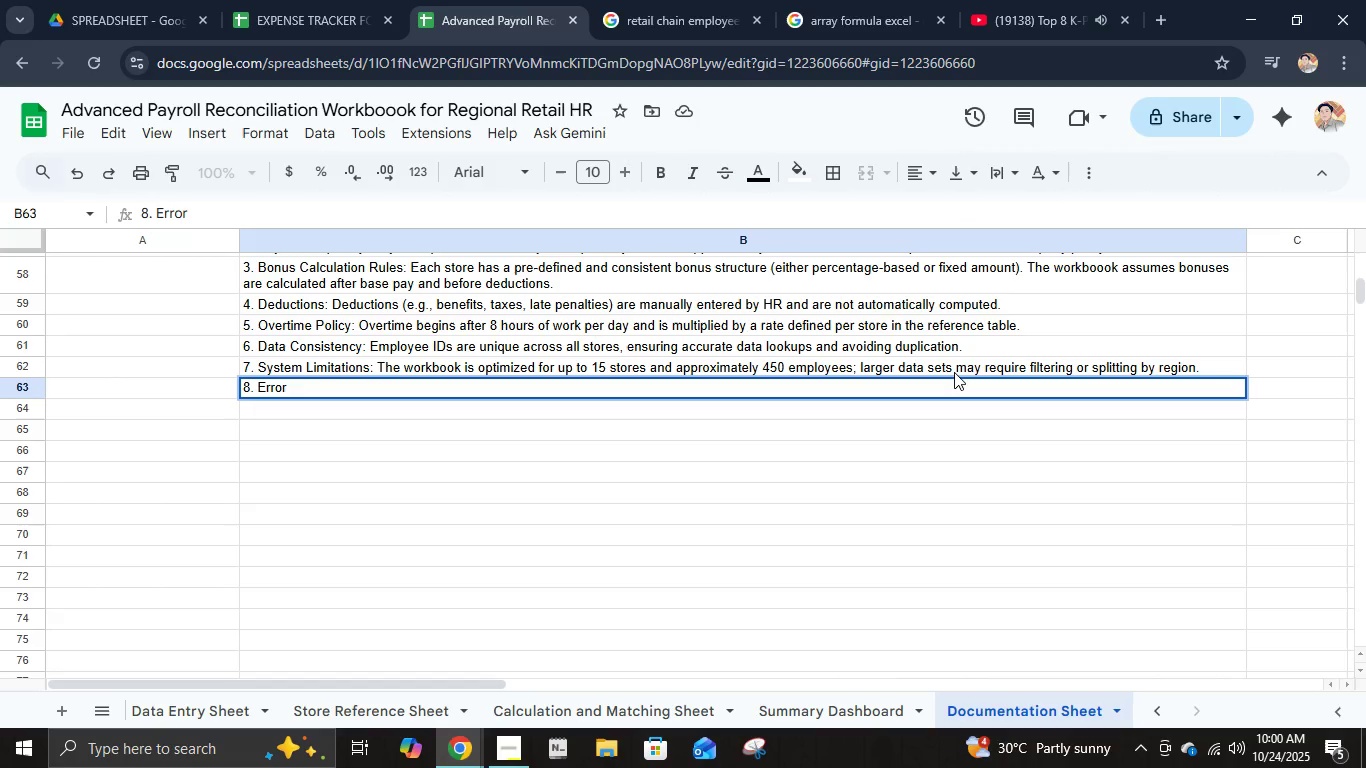 
 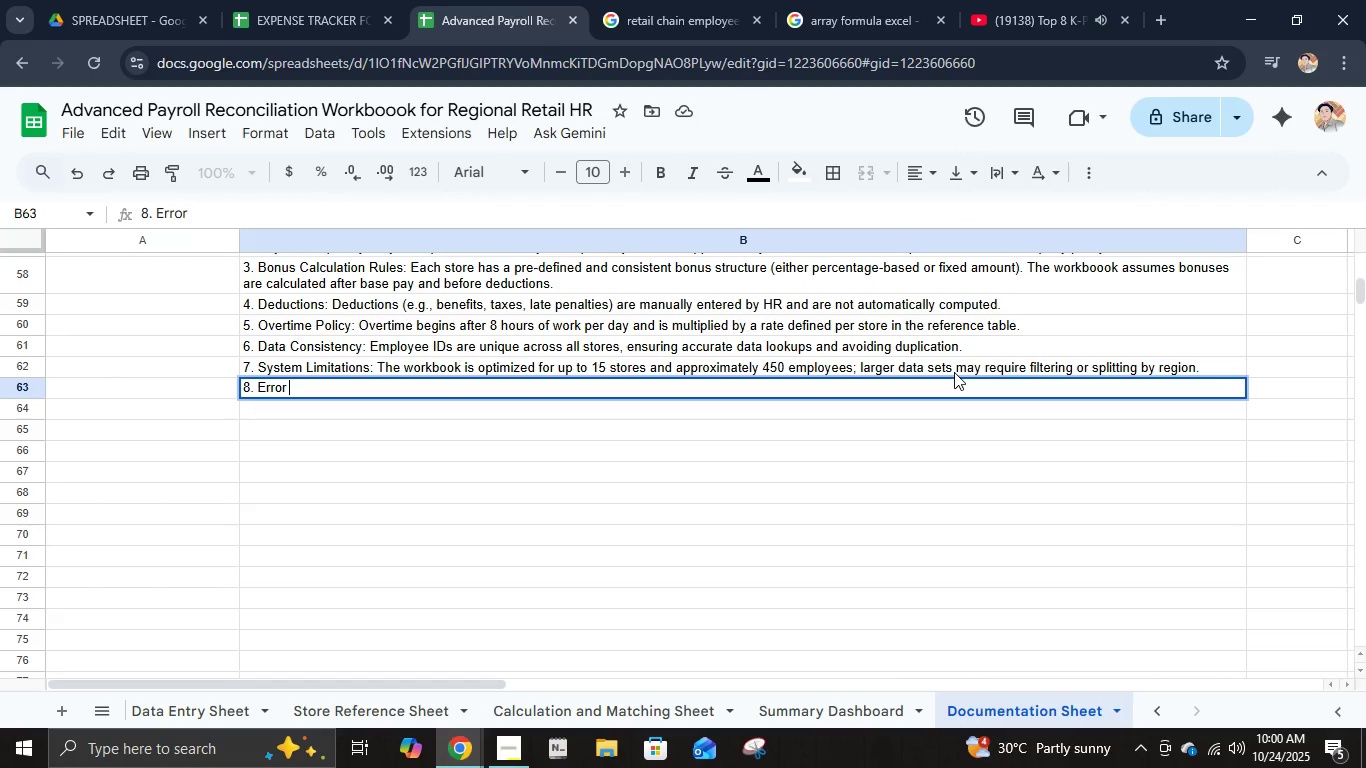 
key(Control+ControlLeft)
 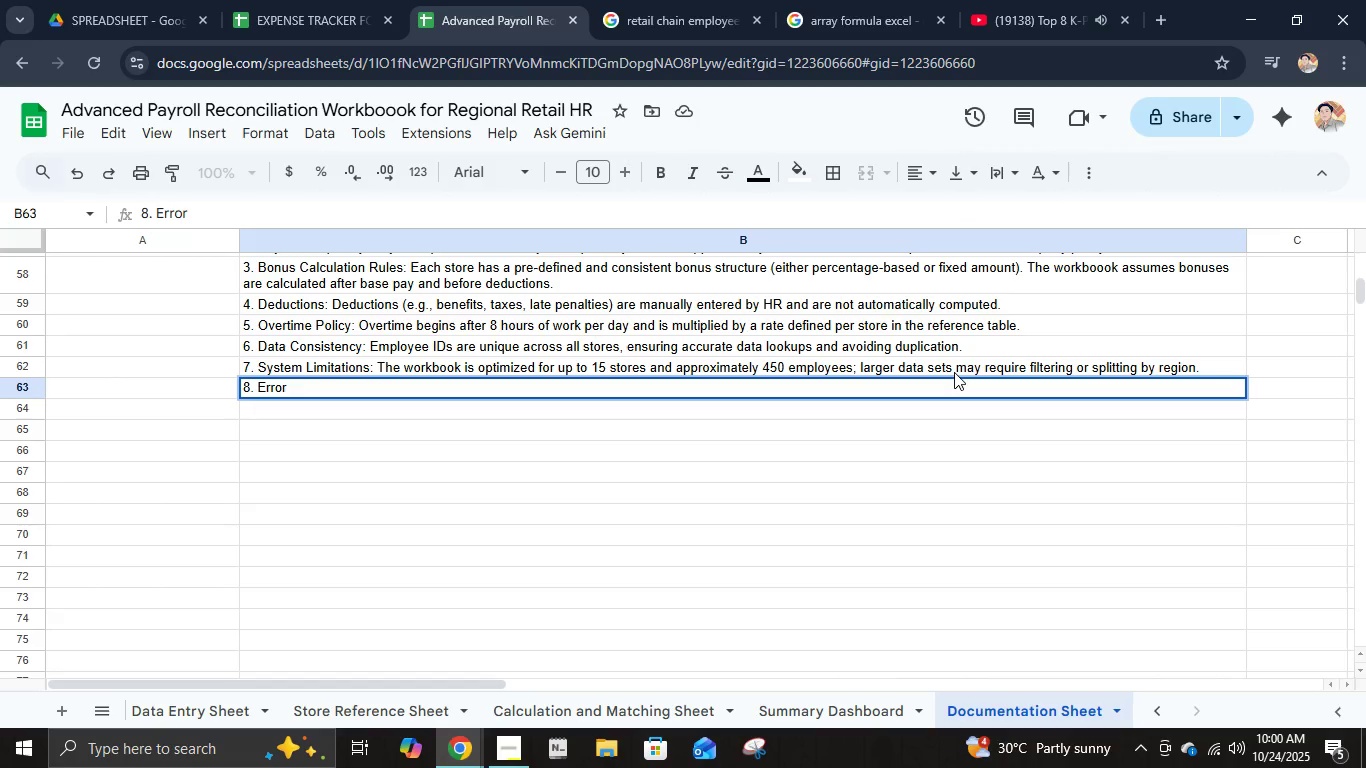 
type(Highlighting )
key(Backspace)
type(: a)
key(Backspace)
type(Any discrepancy greater that Php0.50)
 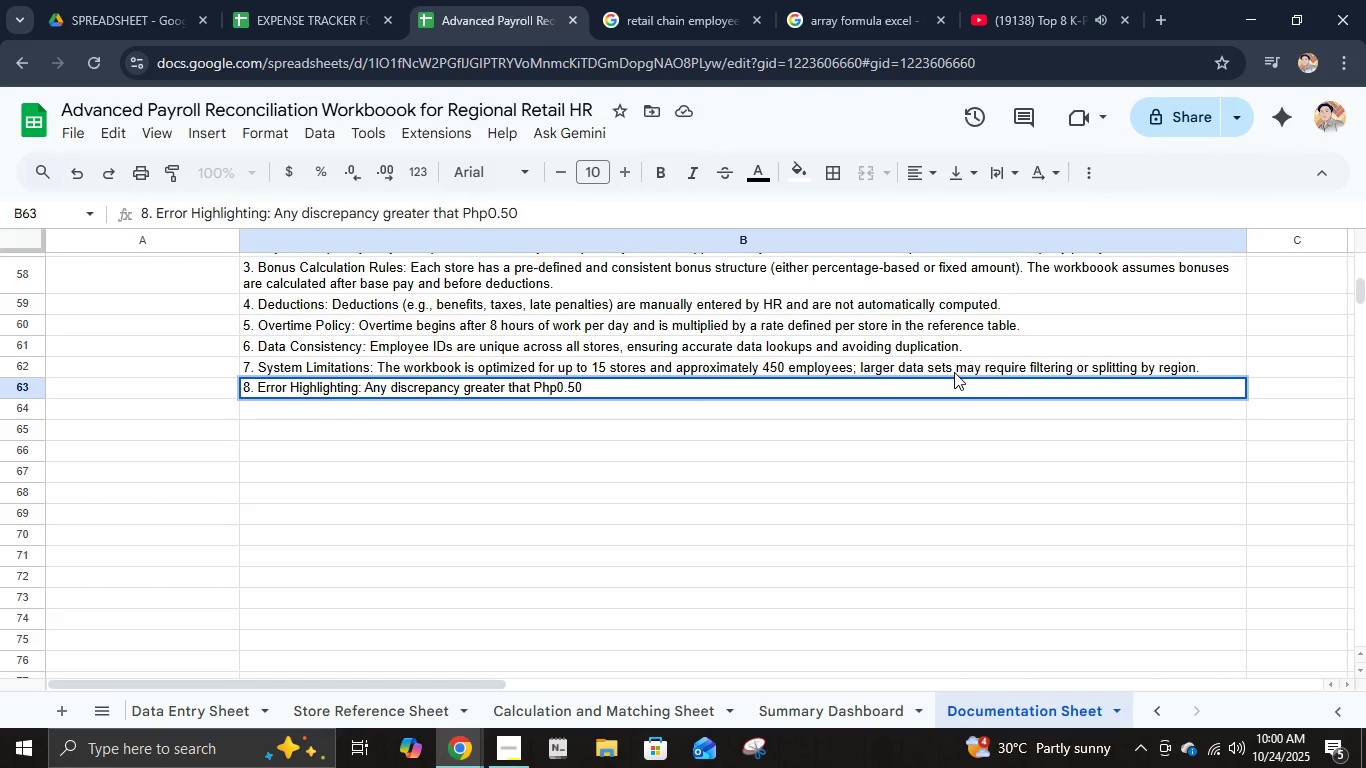 
key(ArrowLeft)
 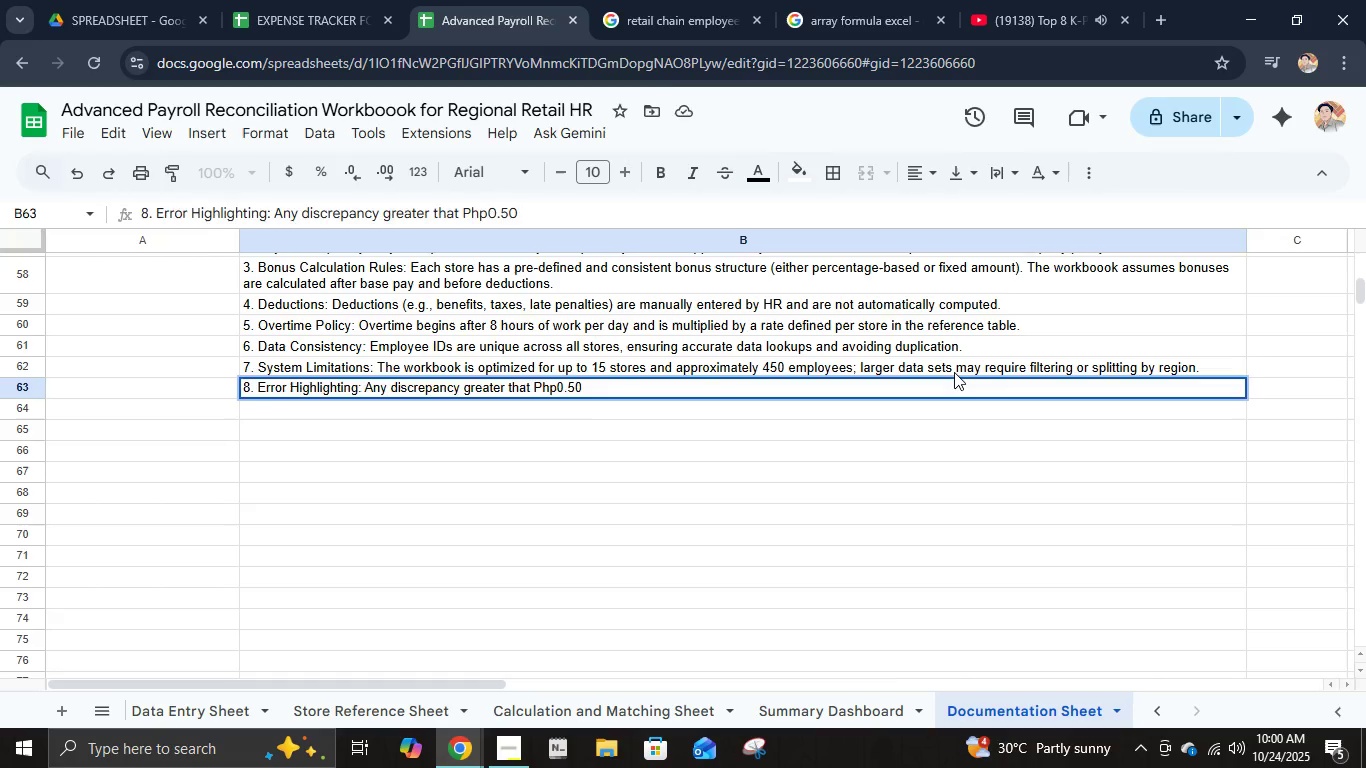 
key(ArrowLeft)
 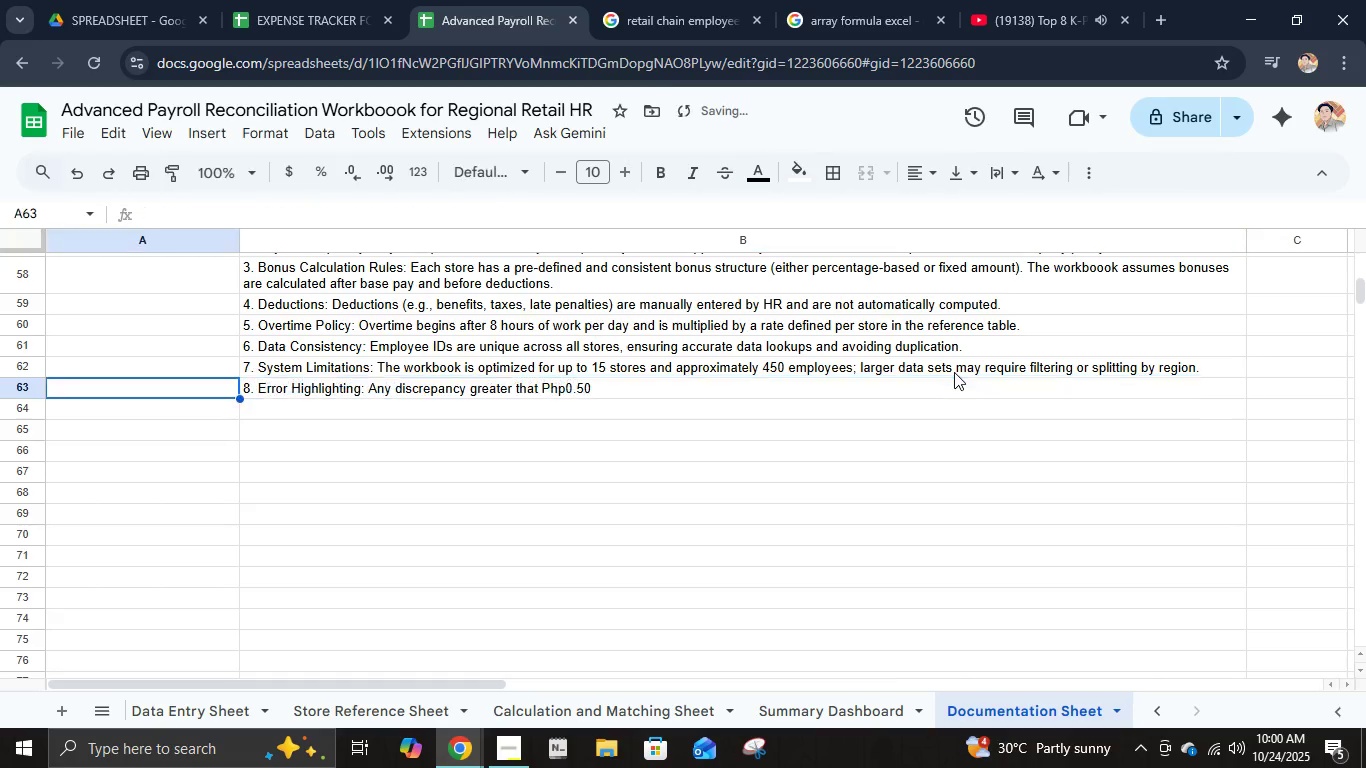 
key(ArrowLeft)
 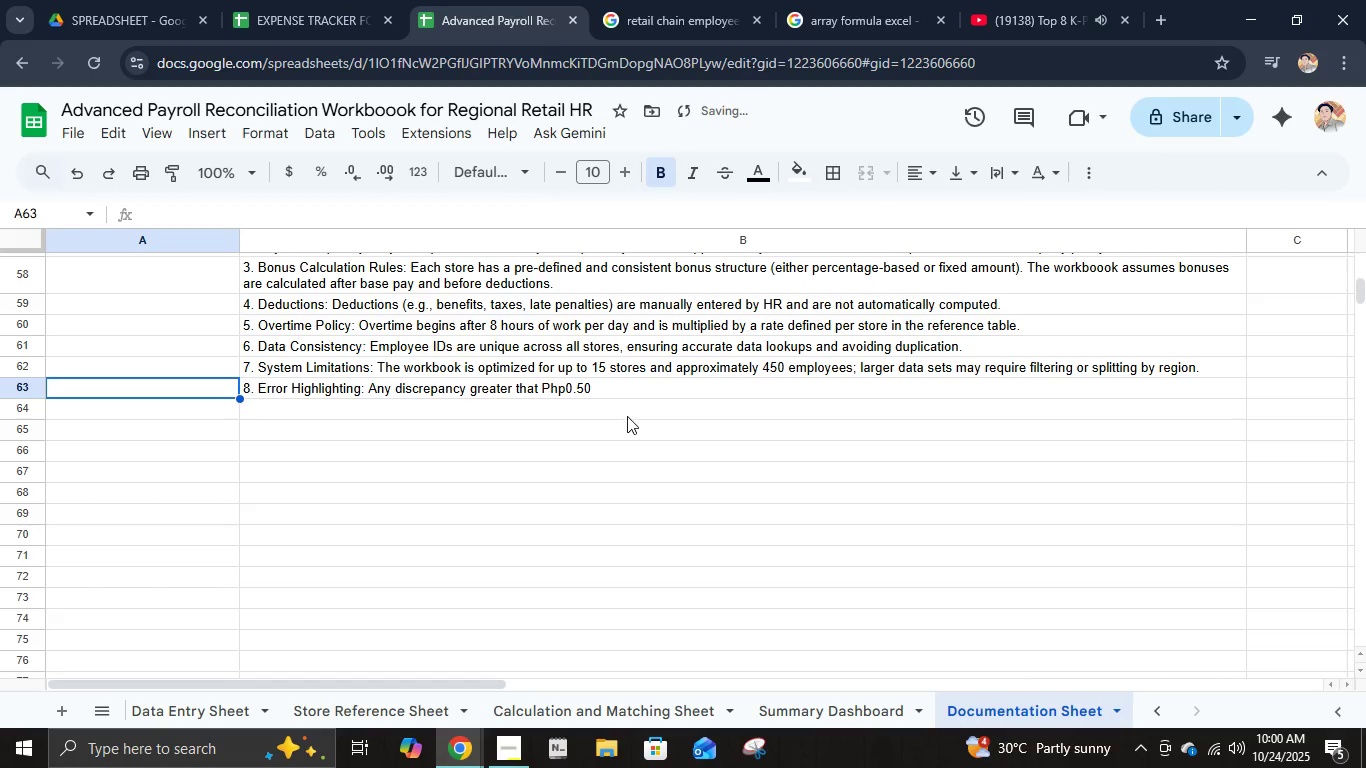 
double_click([625, 394])
 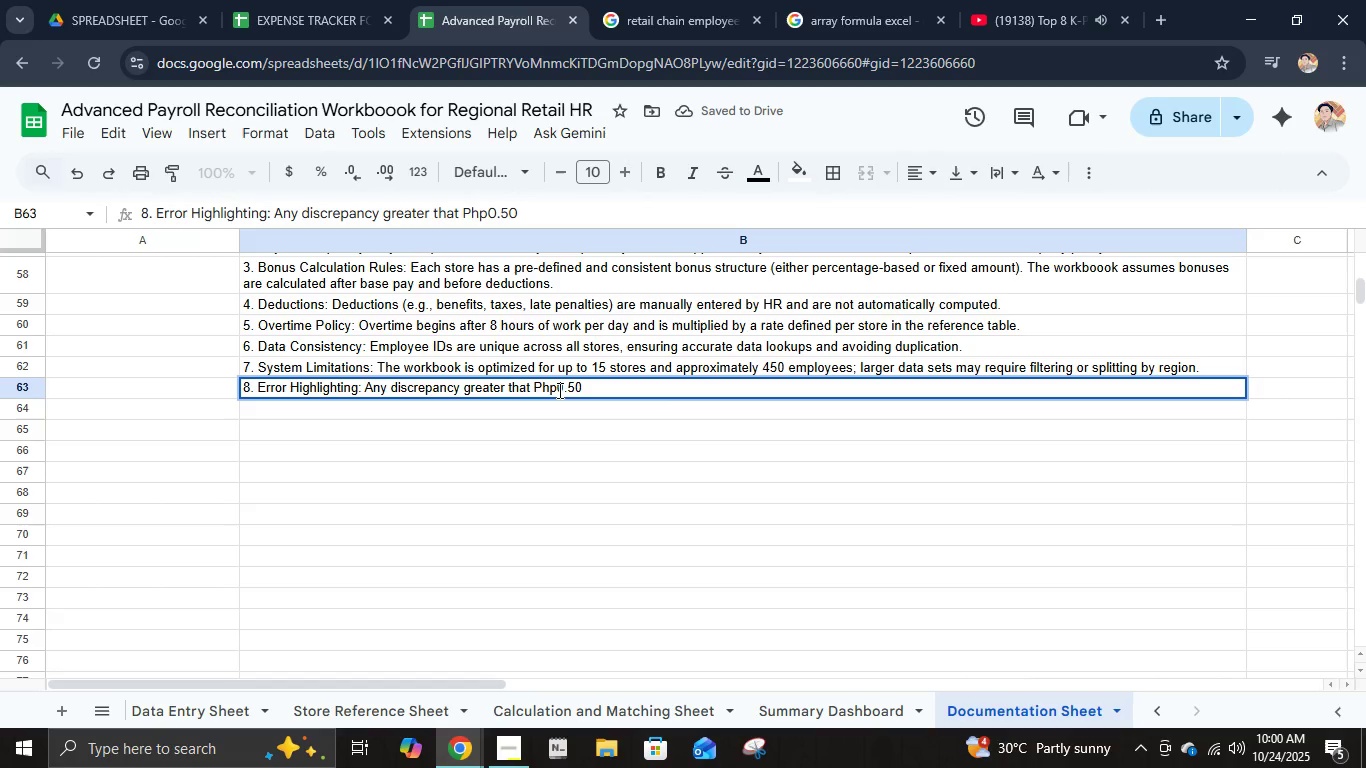 
left_click([557, 388])
 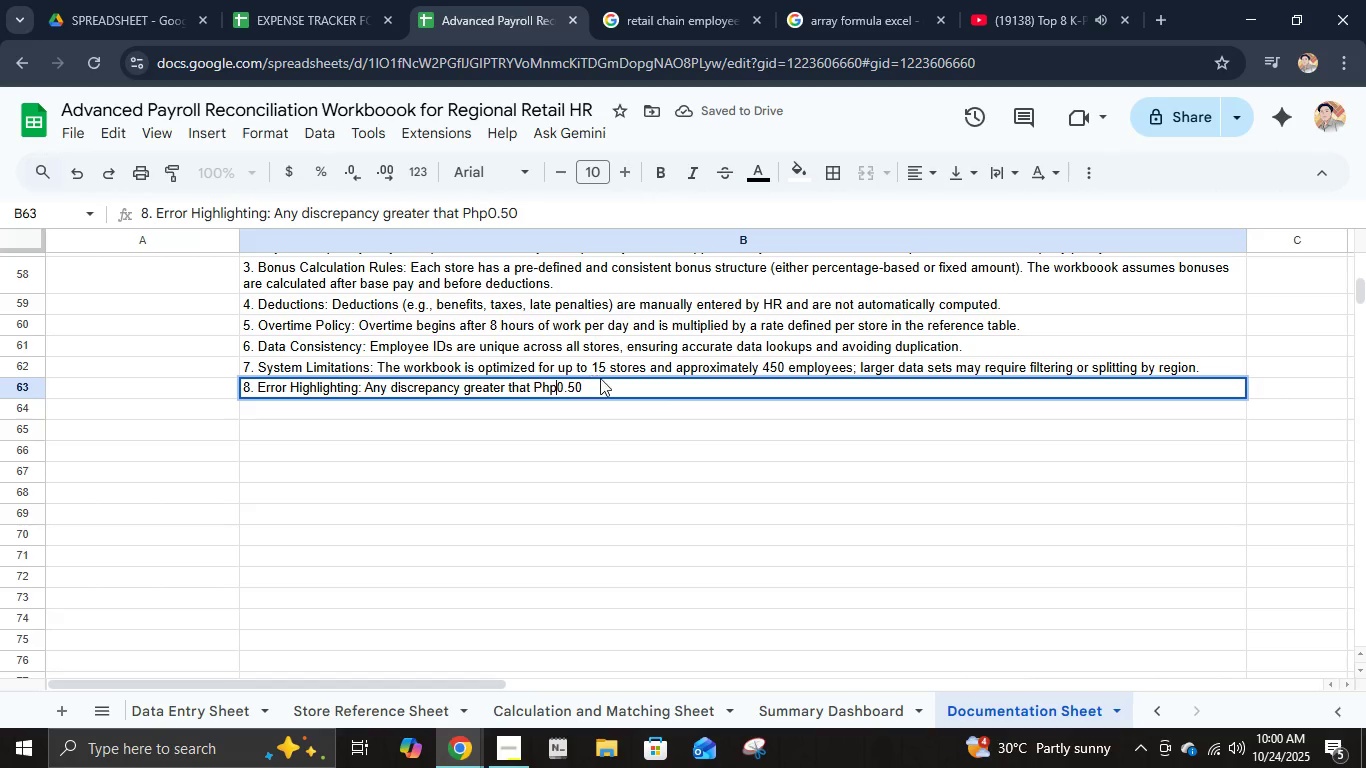 
type(  between calculated and reported payroll is automatically fg)
key(Backspace)
type(lagged for HR review.)
 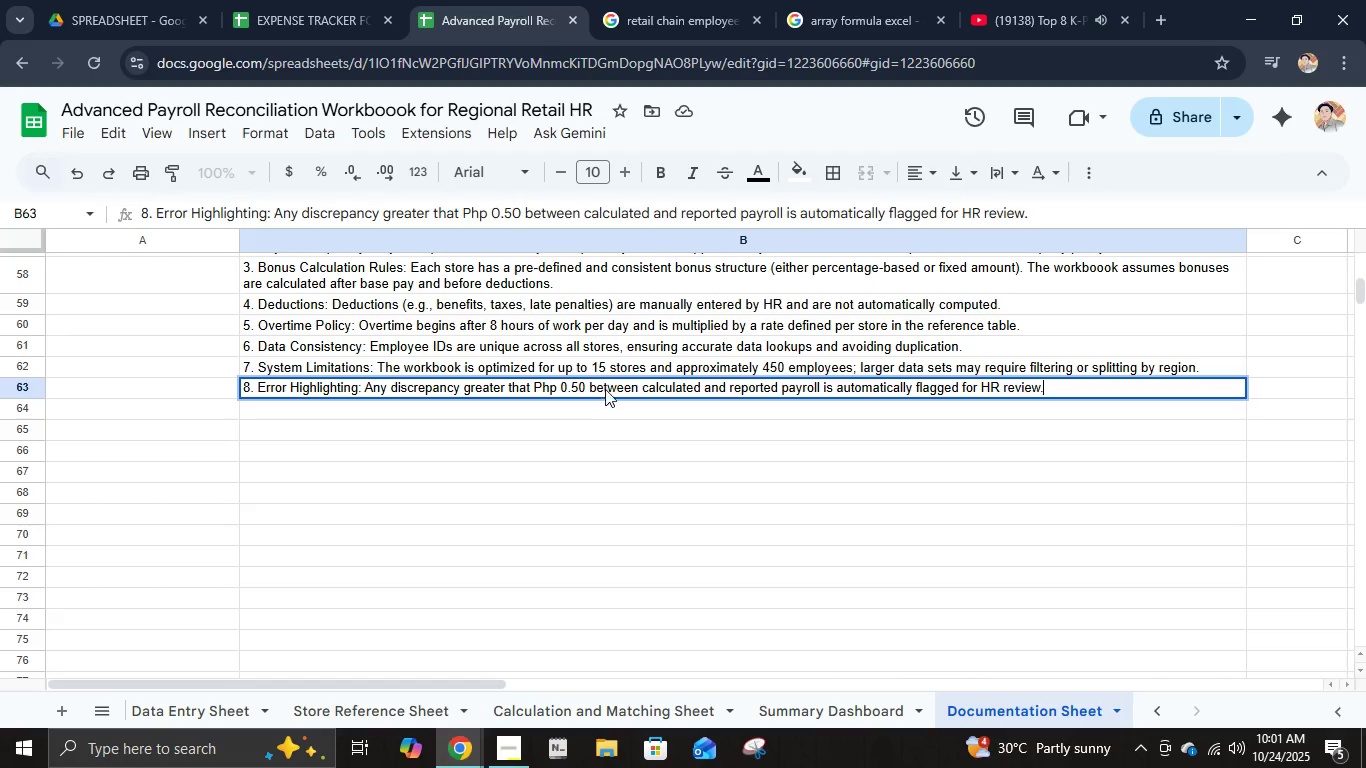 
 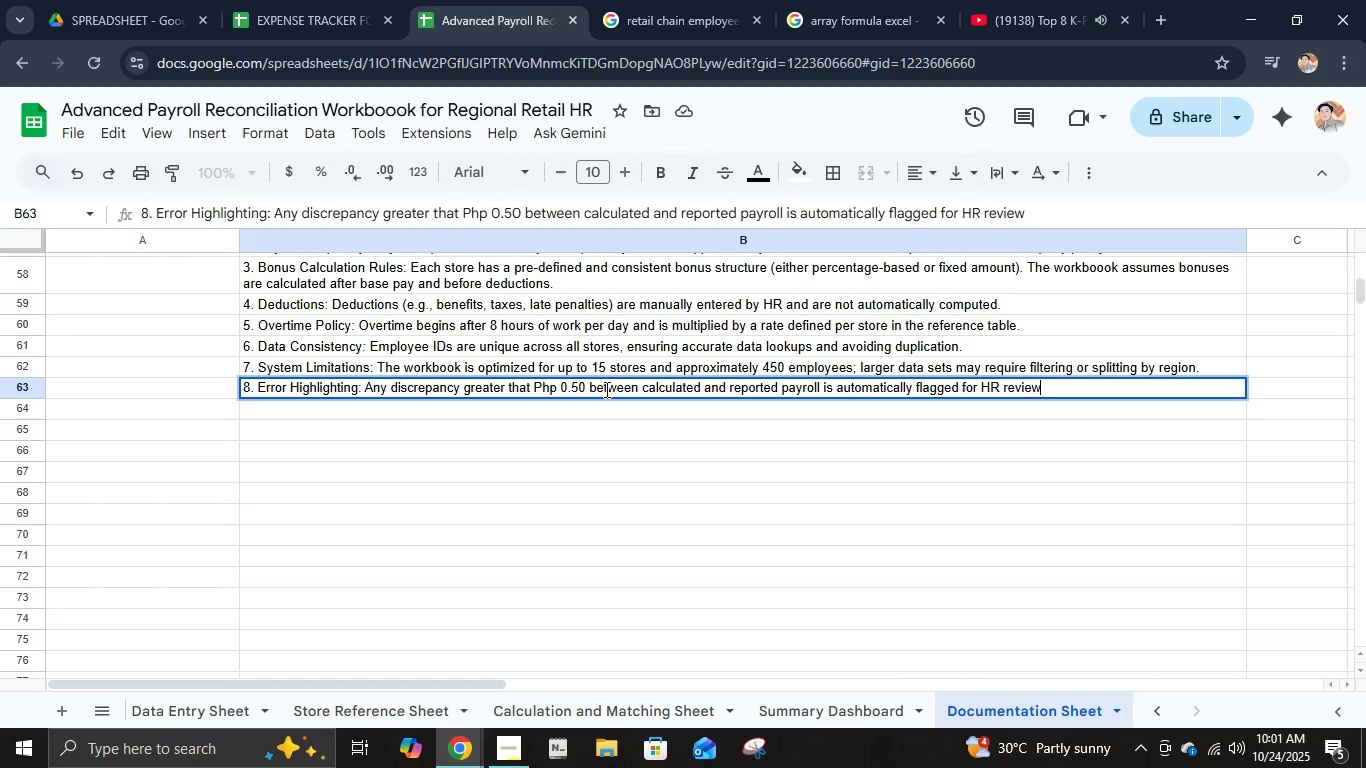 
key(Enter)
 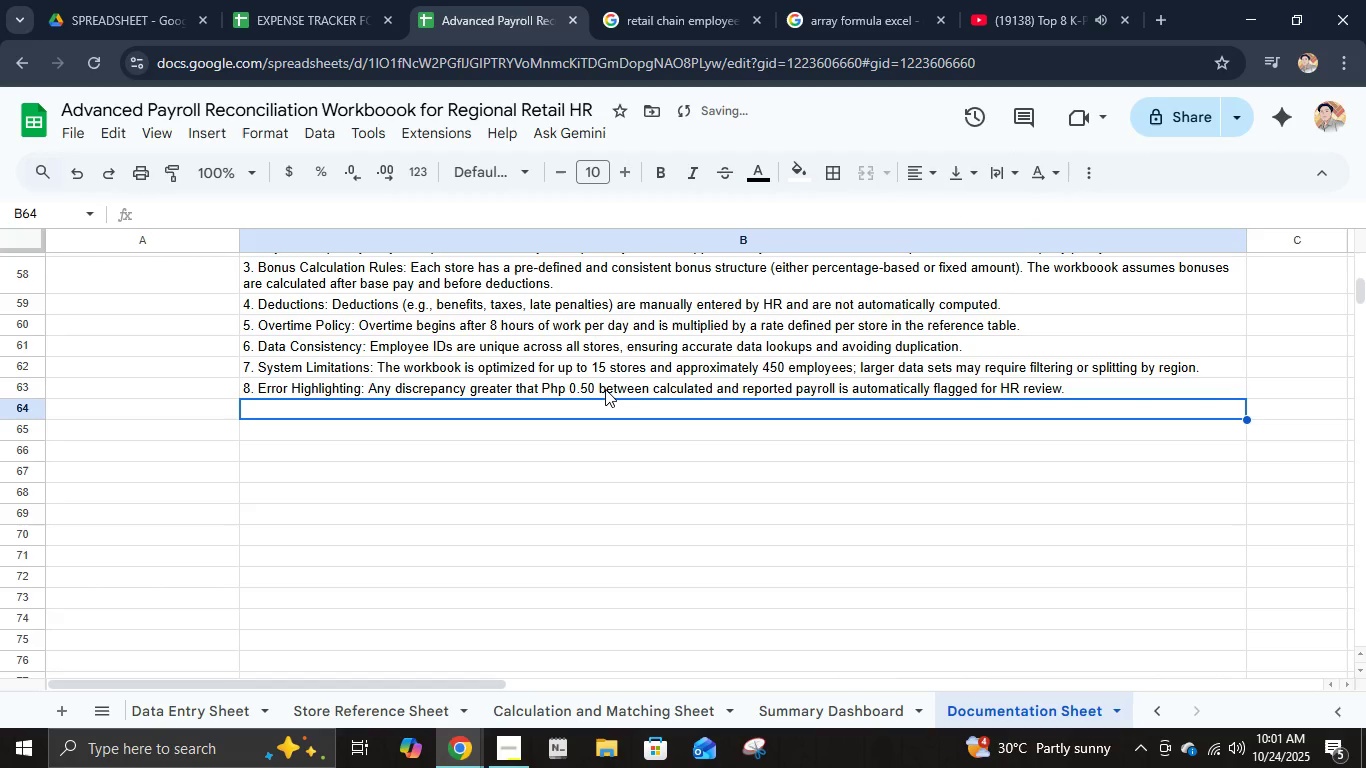 
type(9. Quarter )
key(Backspace)
type(ly Reporting: All charts and dashboards are designed to summarize payroll )
 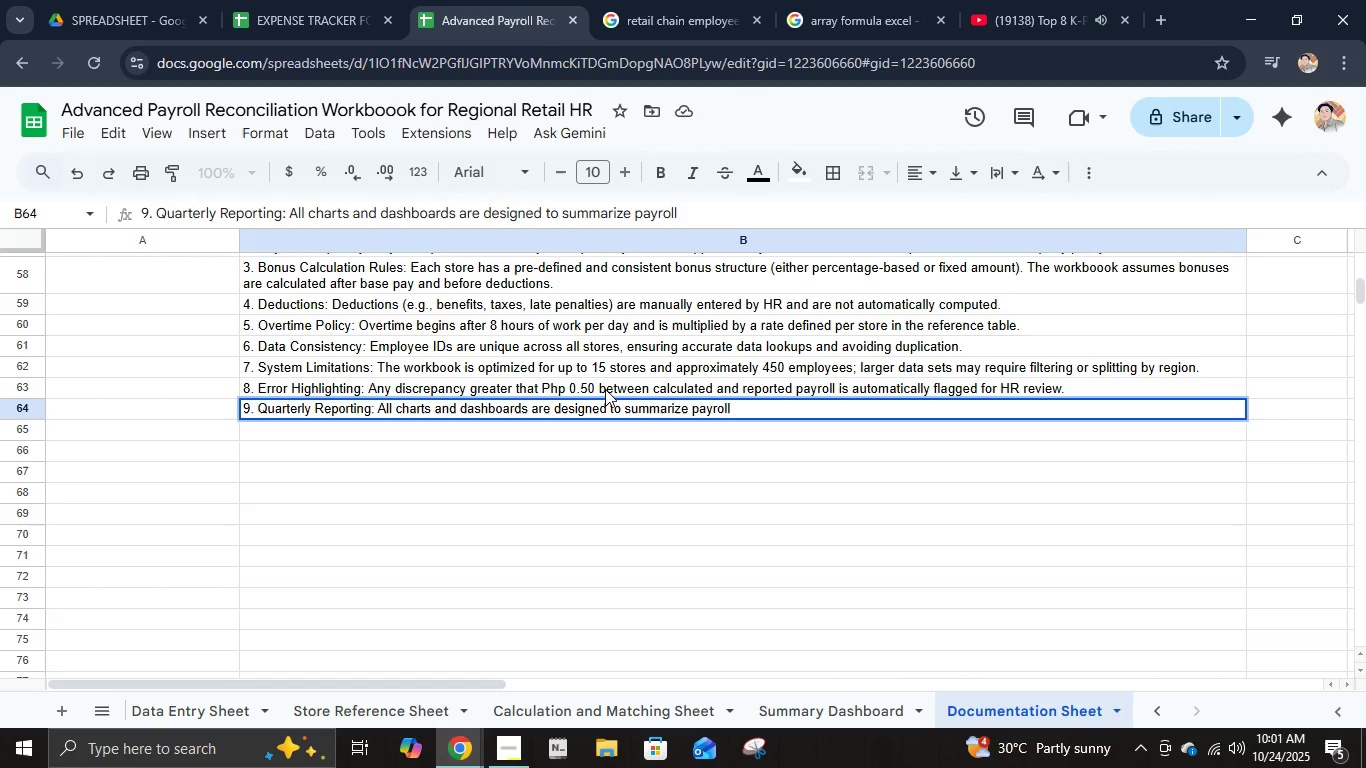 
wait(7.2)
 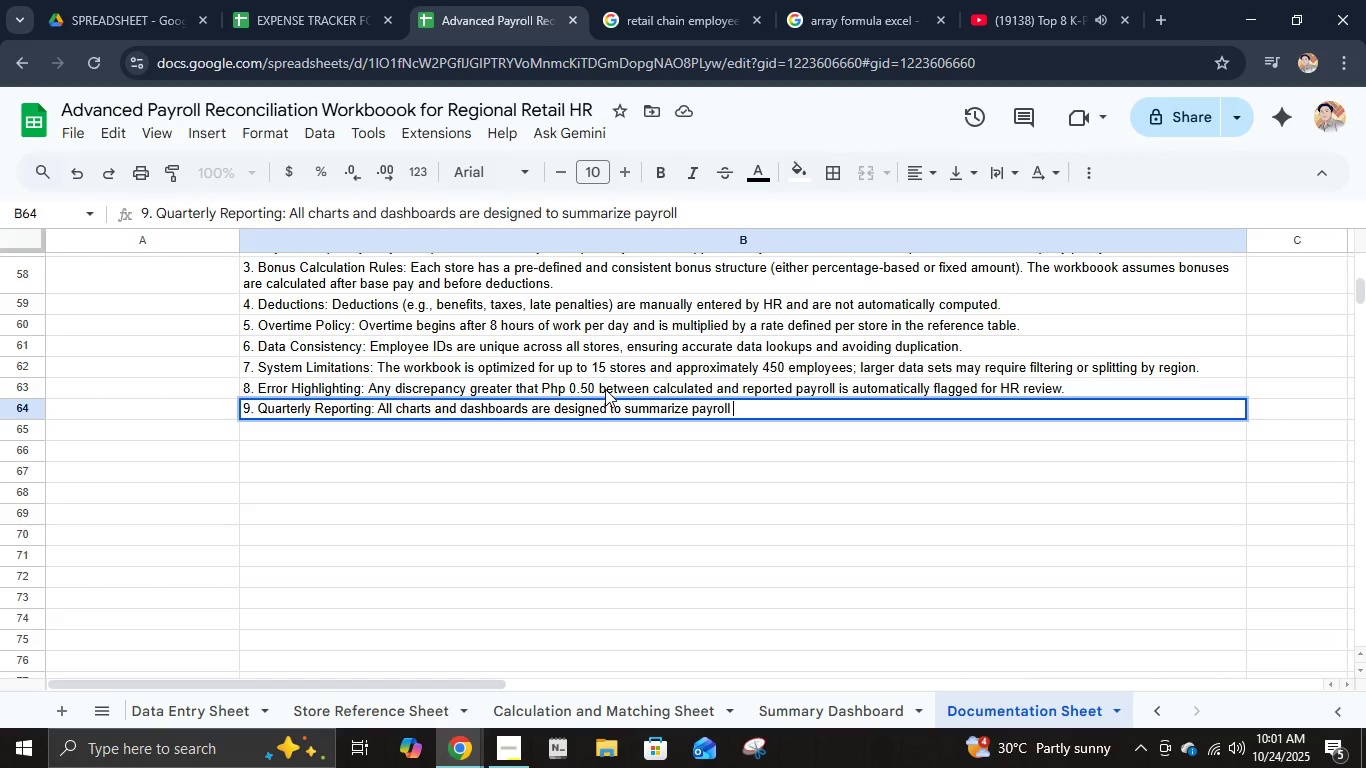 
type(r)
key(Backspace)
type(trends )
 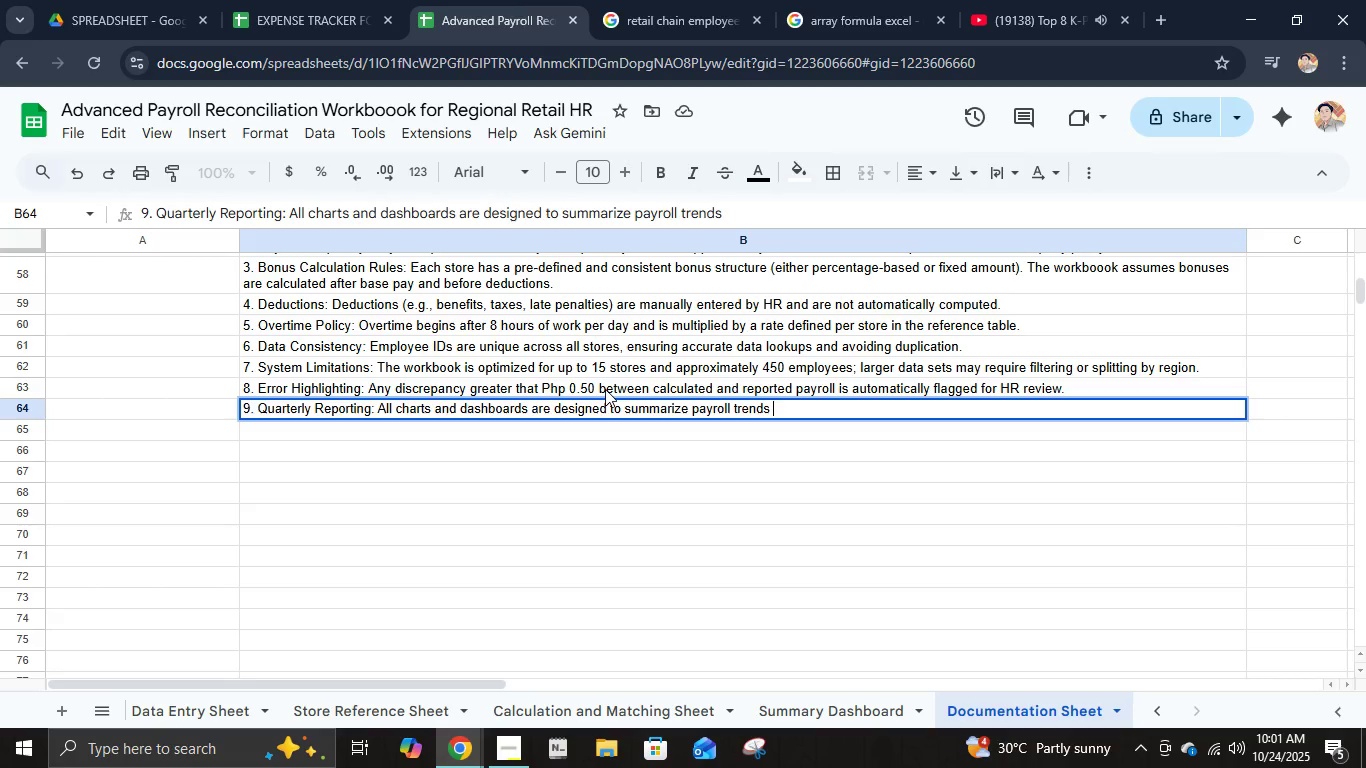 
type(by quarter, but can be filtered for monthly analysis if needed. )
key(Backspace)
 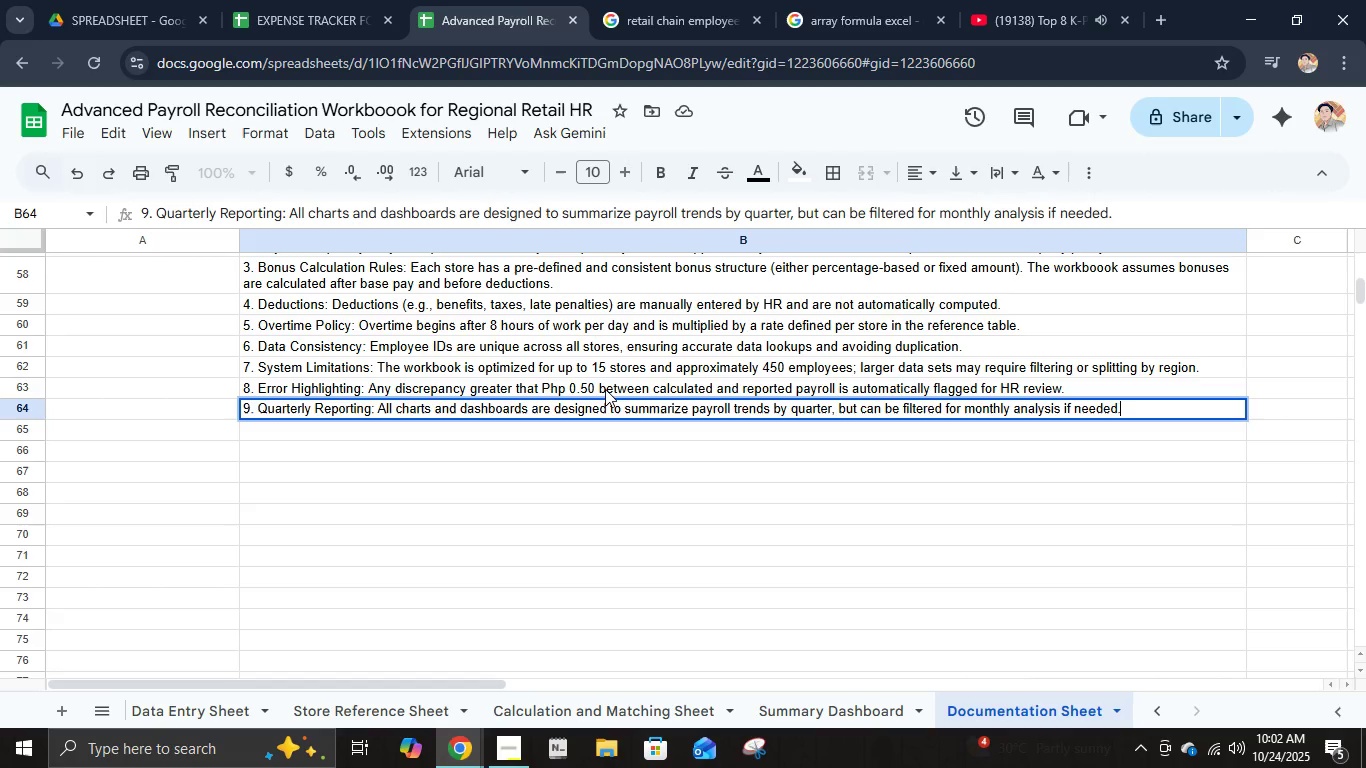 
 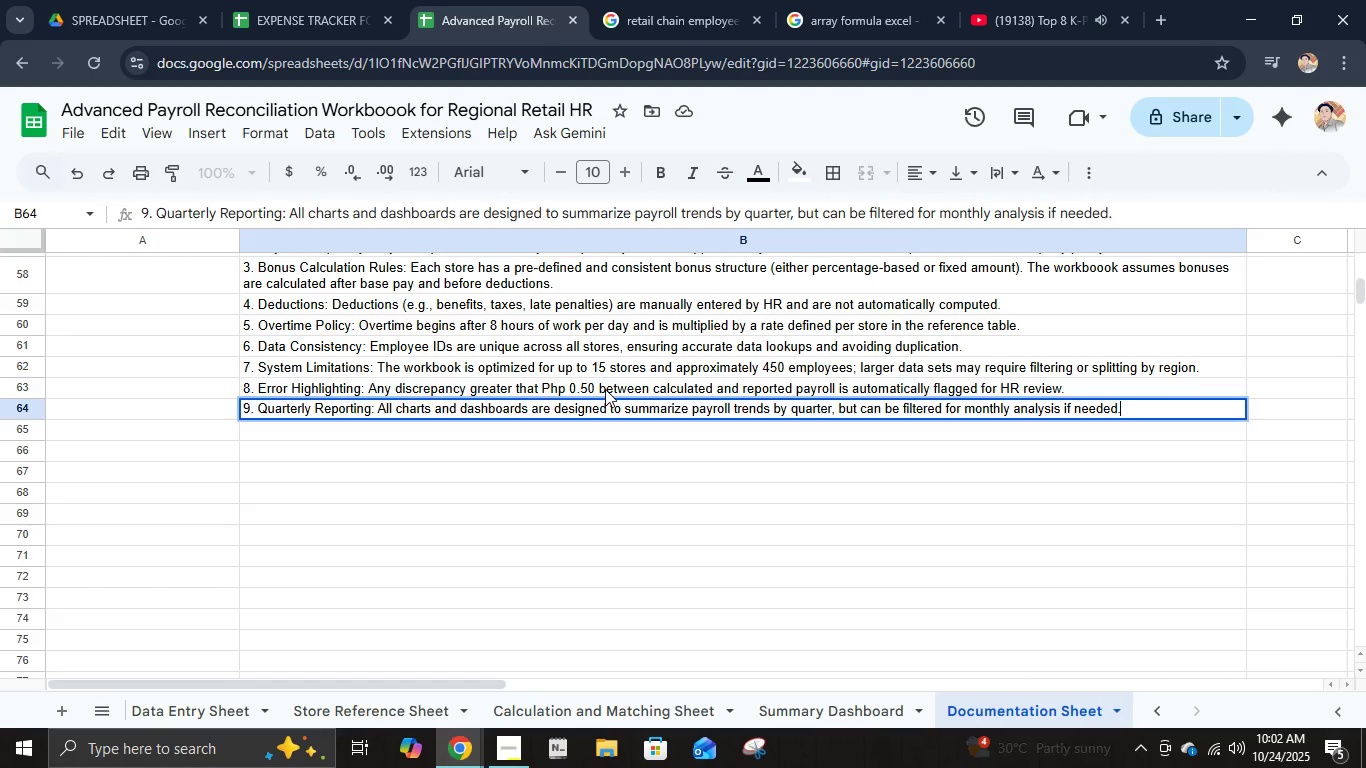 
key(Enter)
 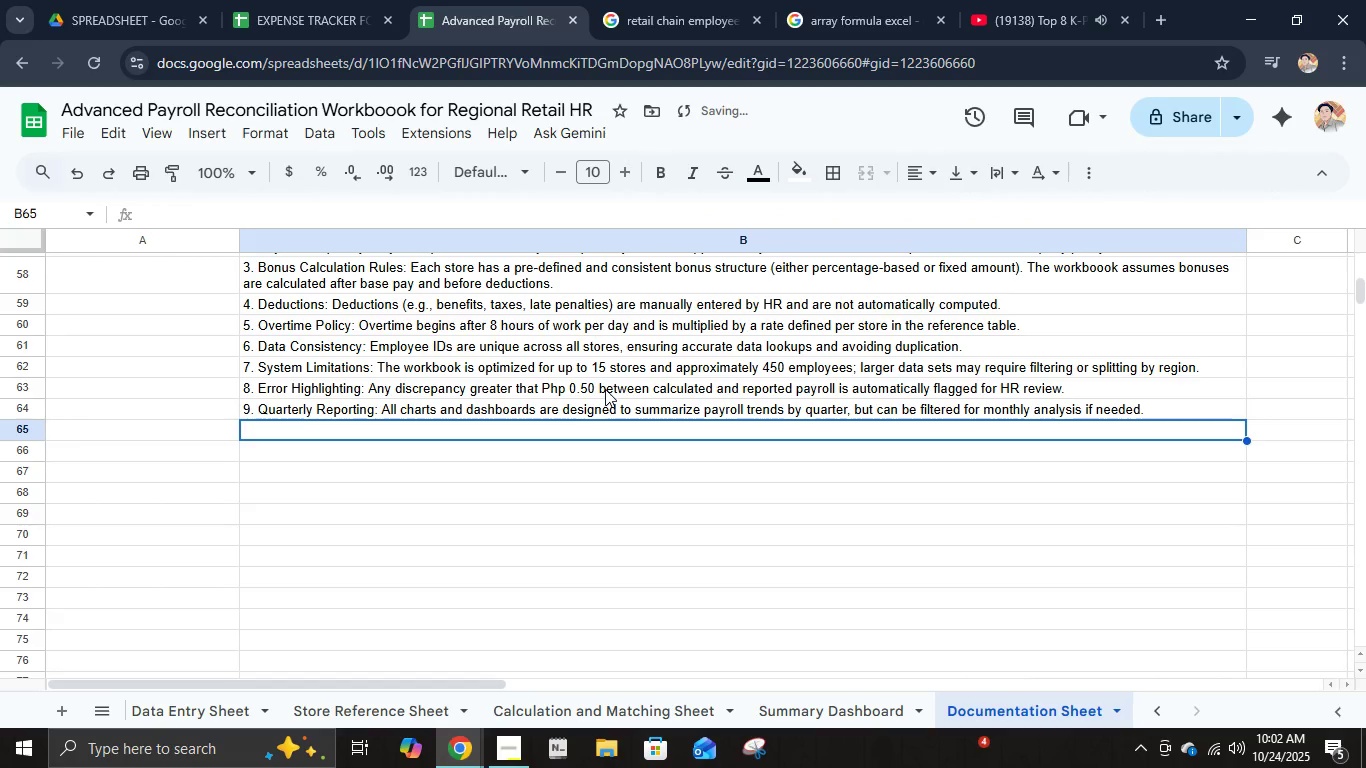 
type(10. Software Compatibility: th)
key(Backspace)
key(Backspace)
type(Te)
key(Backspace)
type(he project is fully fuc)
key(Backspace)
type(nctional in Google Sheets and Microd)
key(Backspace)
type(soft Excel; howec)
key(Backspace)
type(ver, all formula refre)
key(Backspace)
key(Backspace)
type(erences are a)
key(Backspace)
type(optime)
key(Backspace)
type(ze)
key(Backspace)
key(Backspace)
type(ized for Google )
 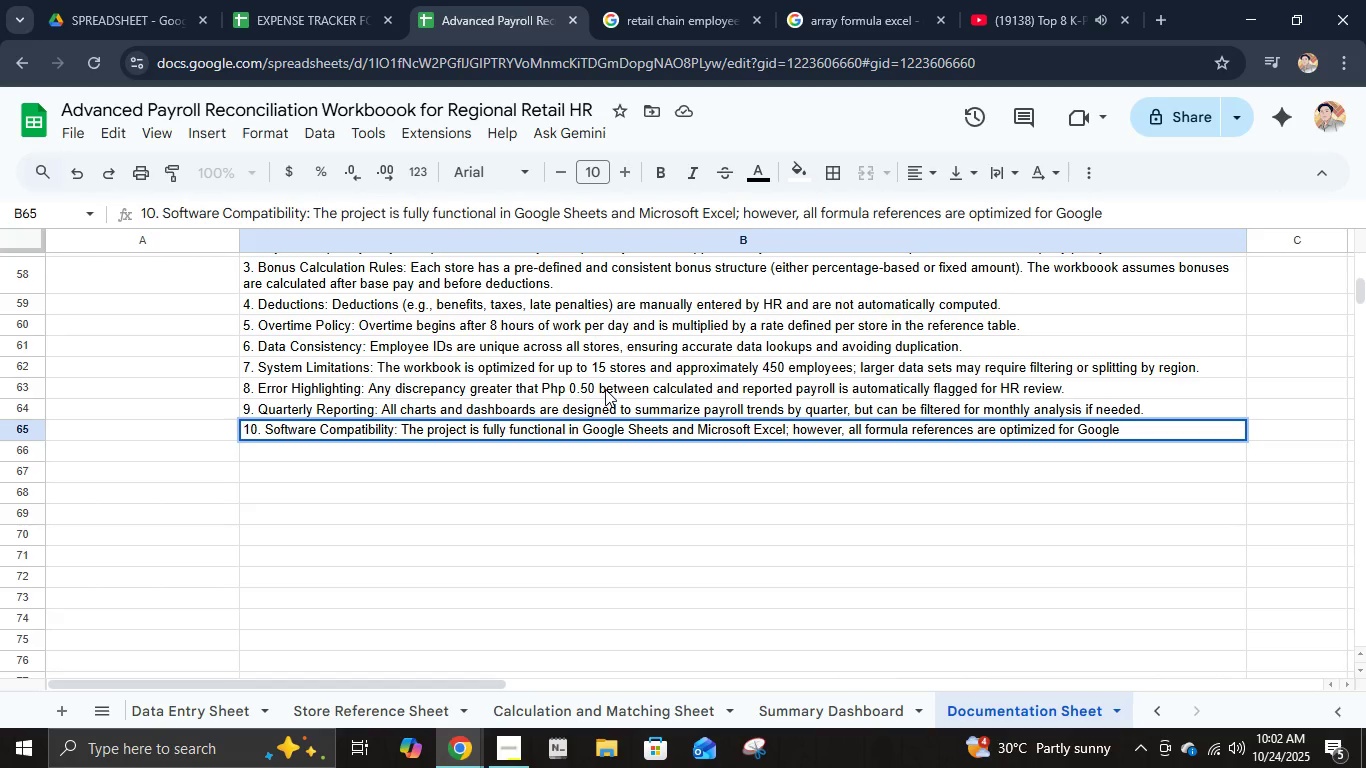 
 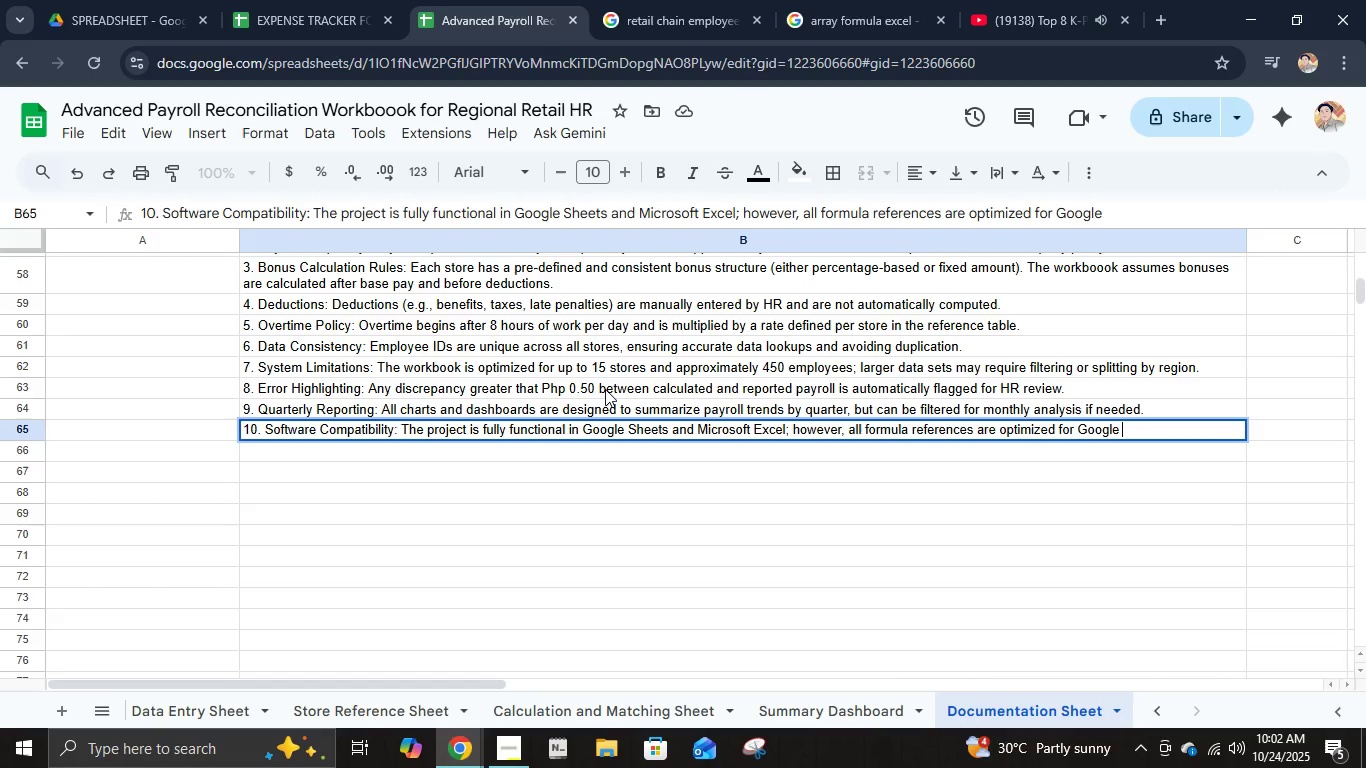 
key(Control+ControlLeft)
 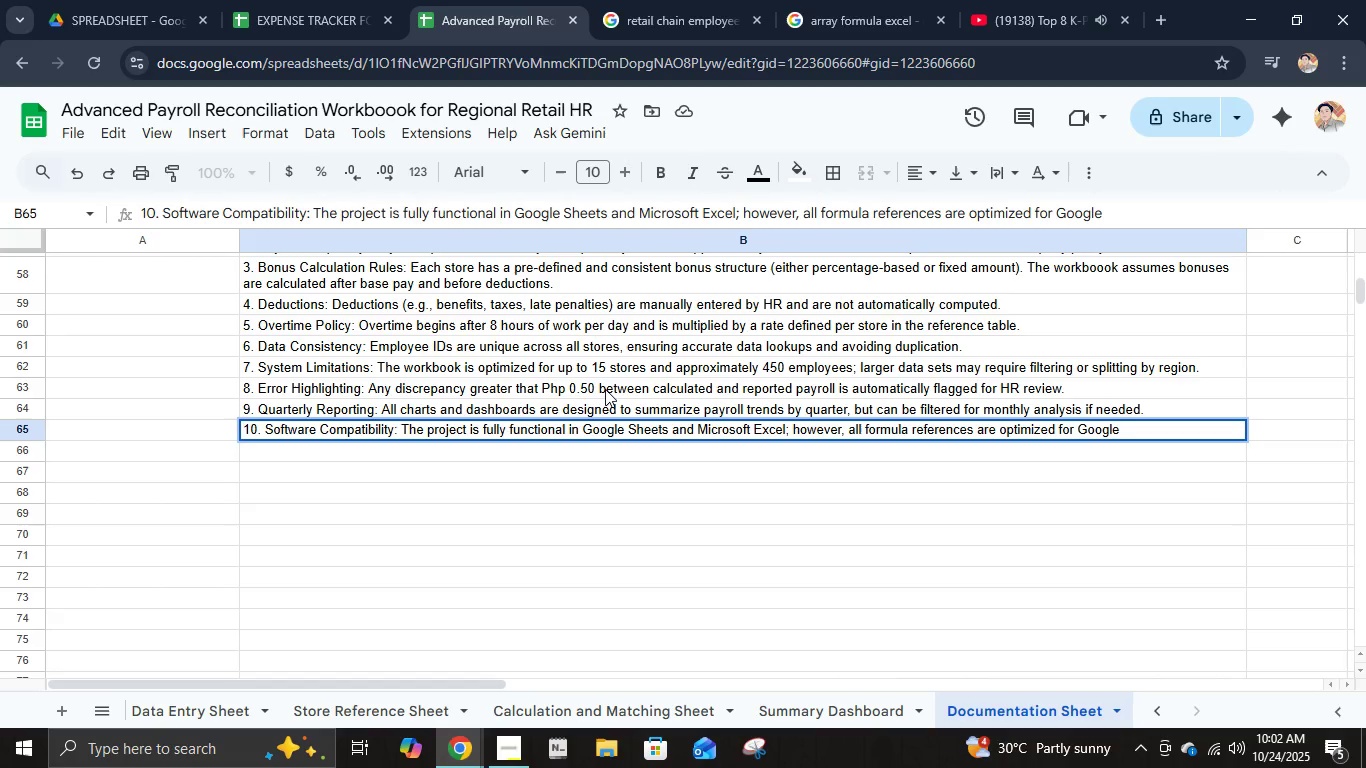 
type(Sht)
key(Backspace)
type(eets' dynamic formula behavior.)
 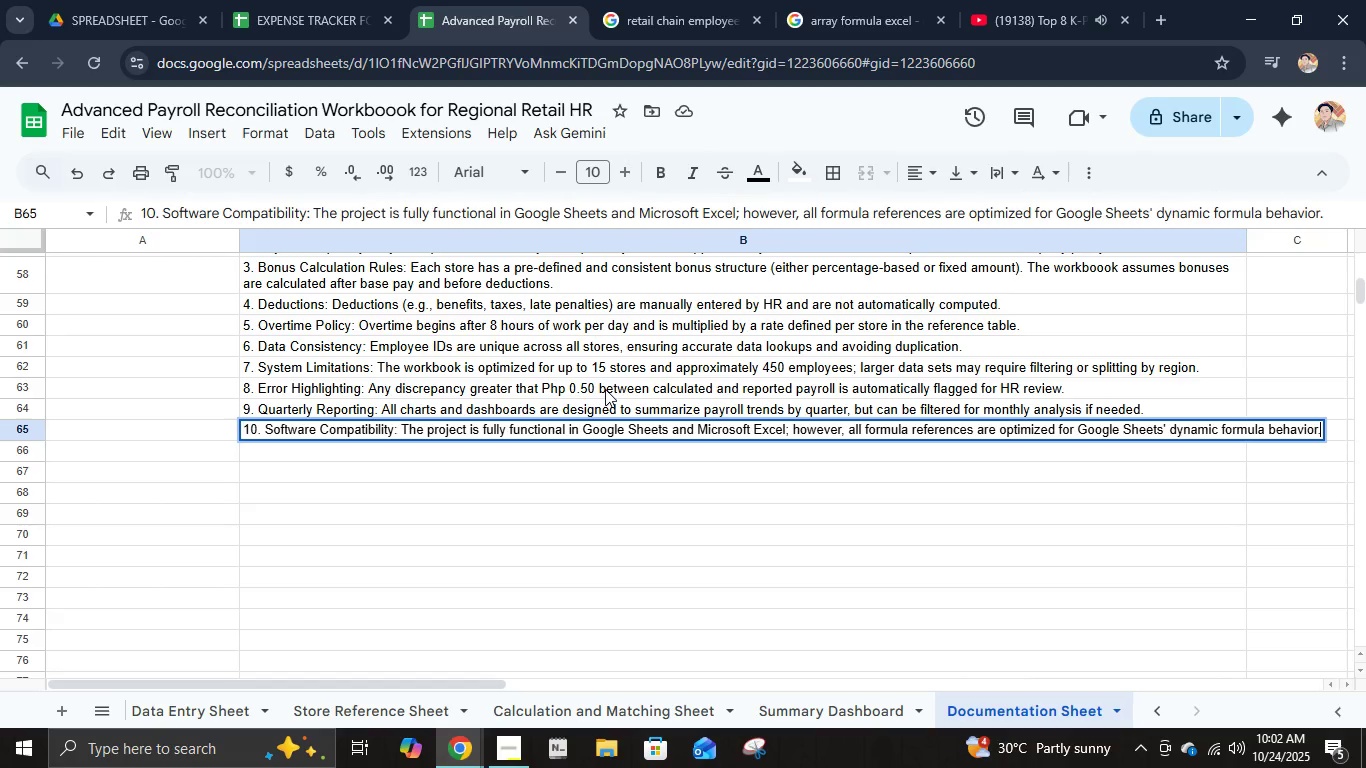 
key(Enter)
 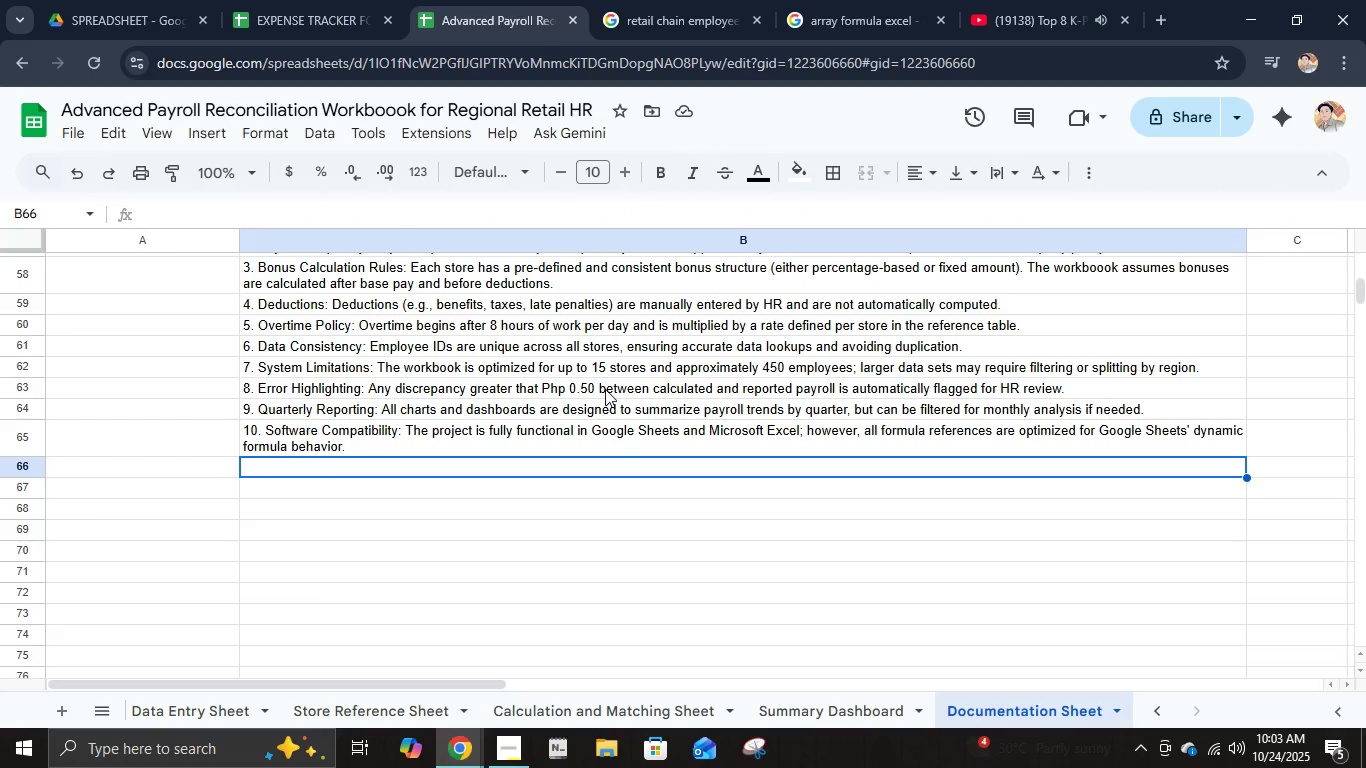 
wait(7.65)
 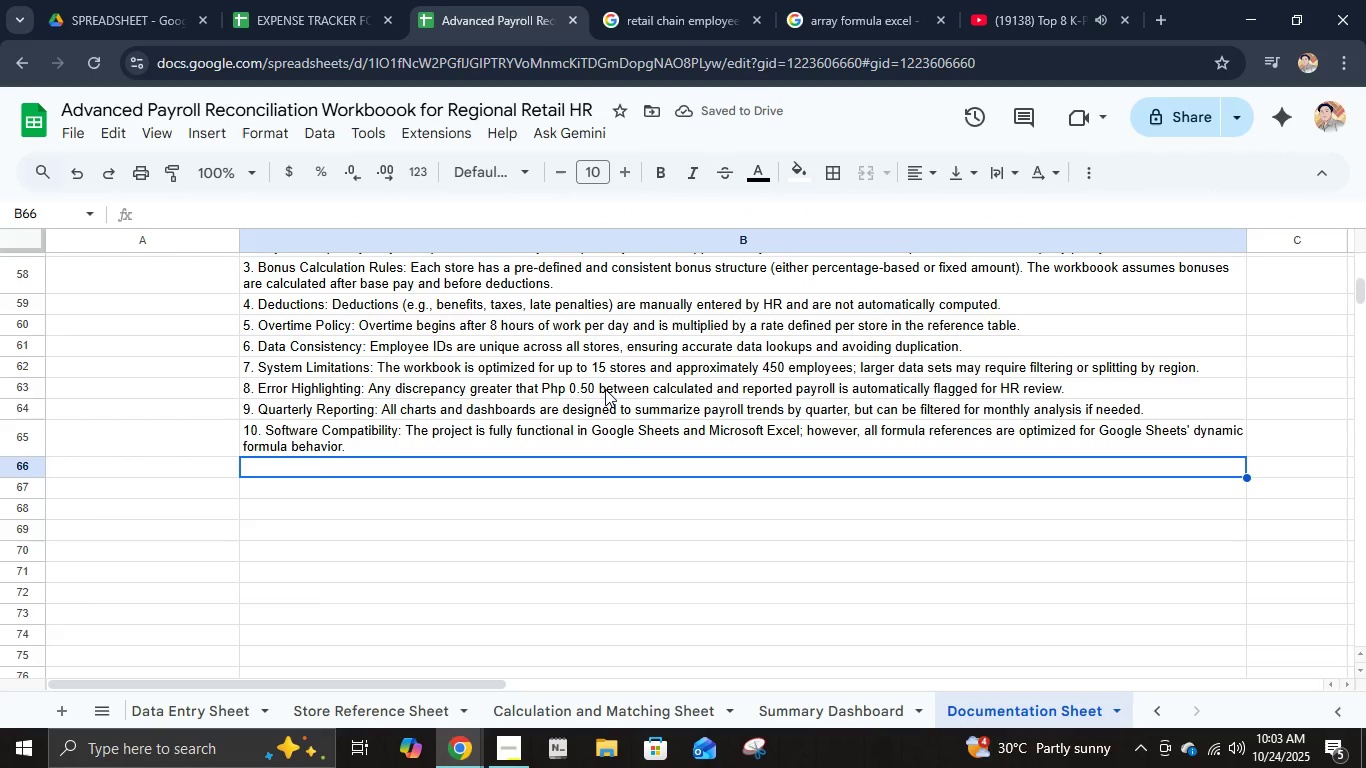 
type(11. Data Entry Skills: Users are assumed to have )
 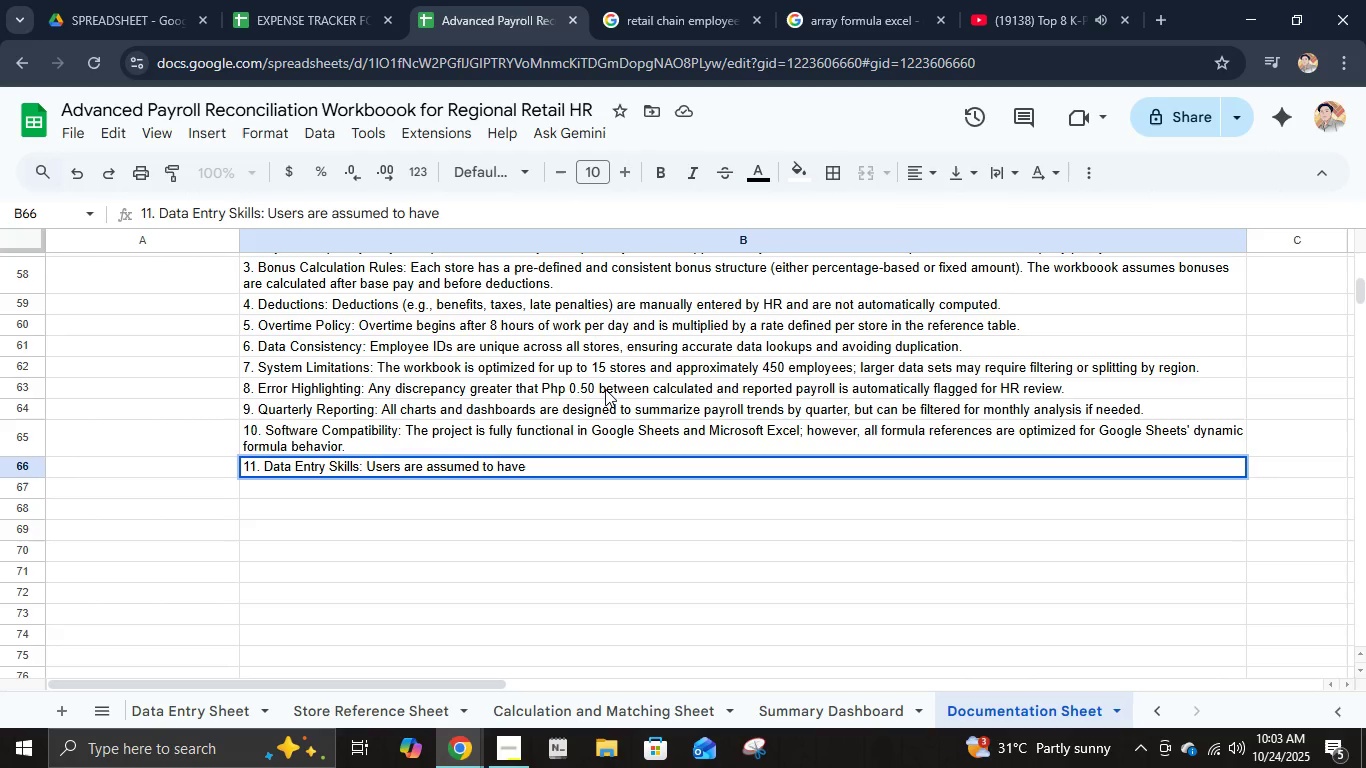 
wait(24.08)
 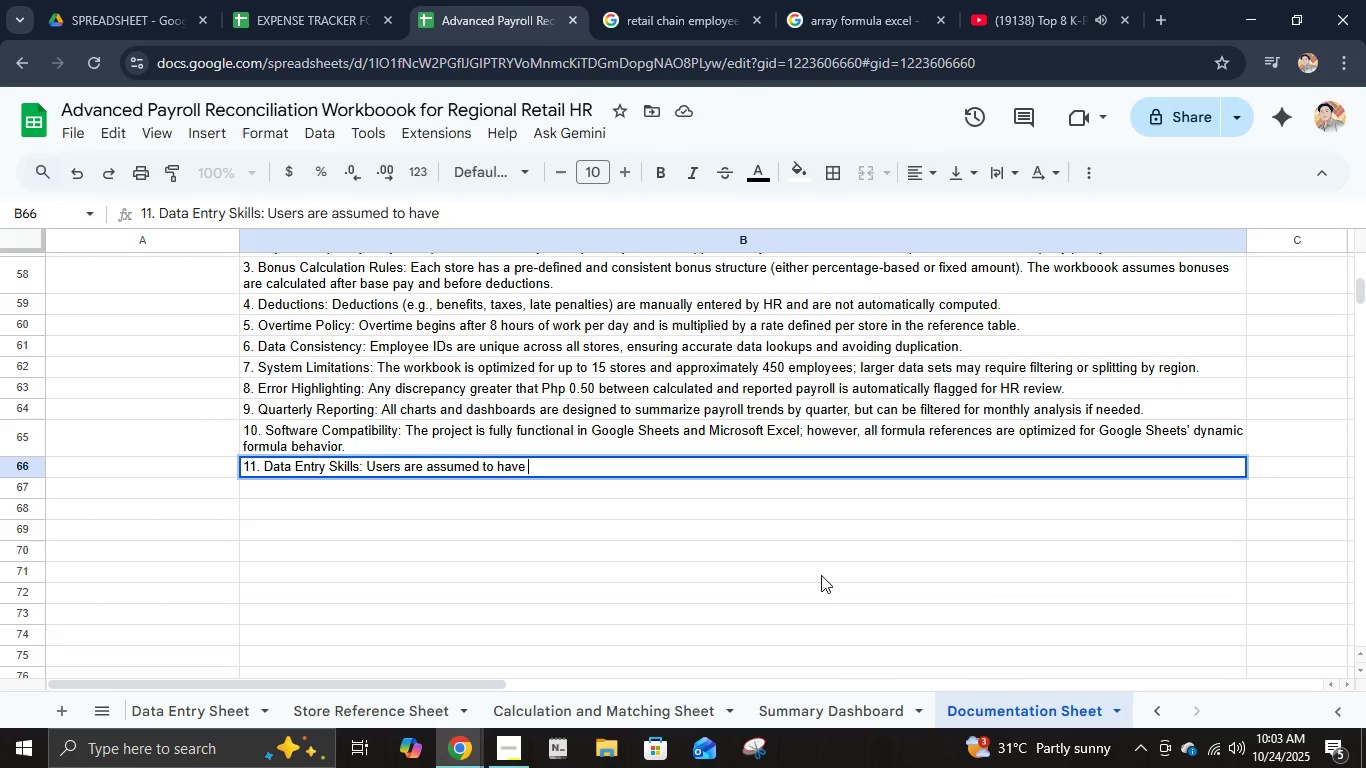 
type(spe)
key(Backspace)
type(readsheet knowledge-nocoding or )
 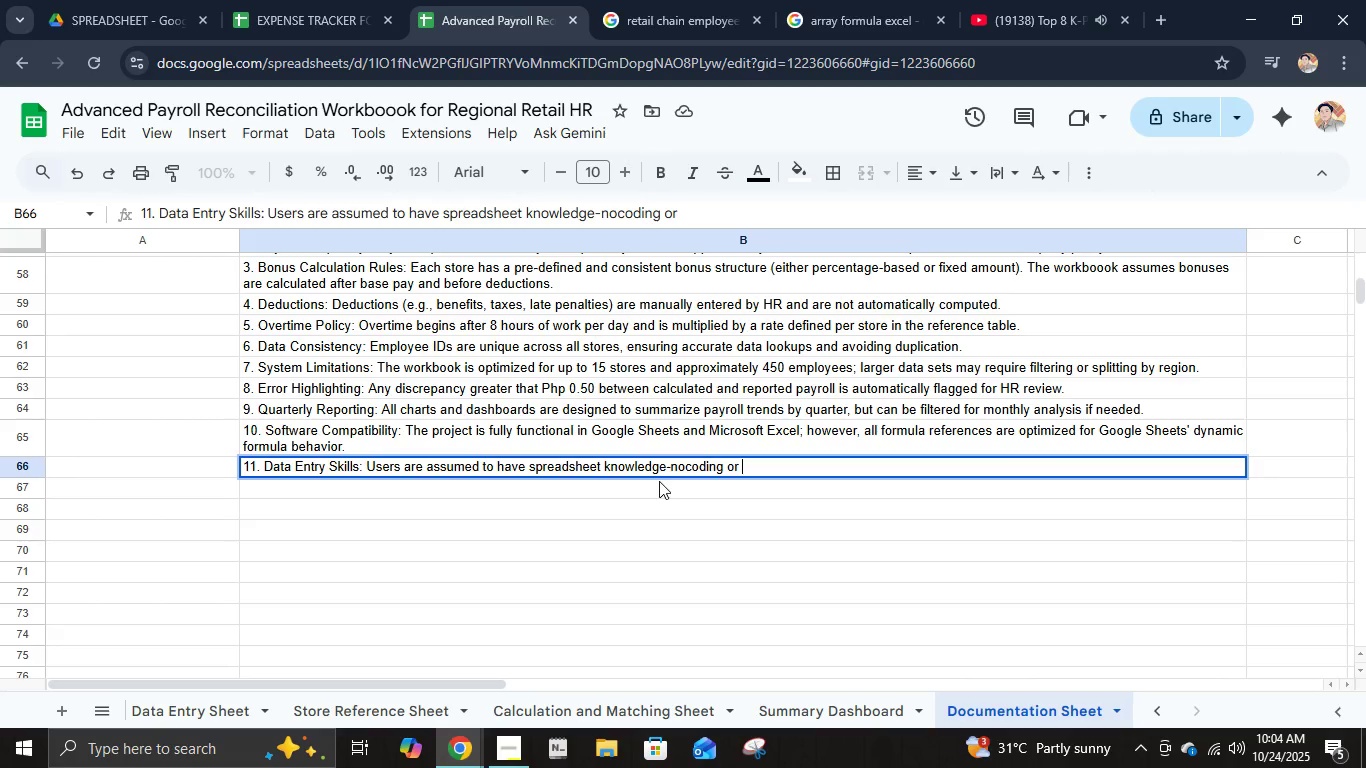 
left_click([686, 467])
 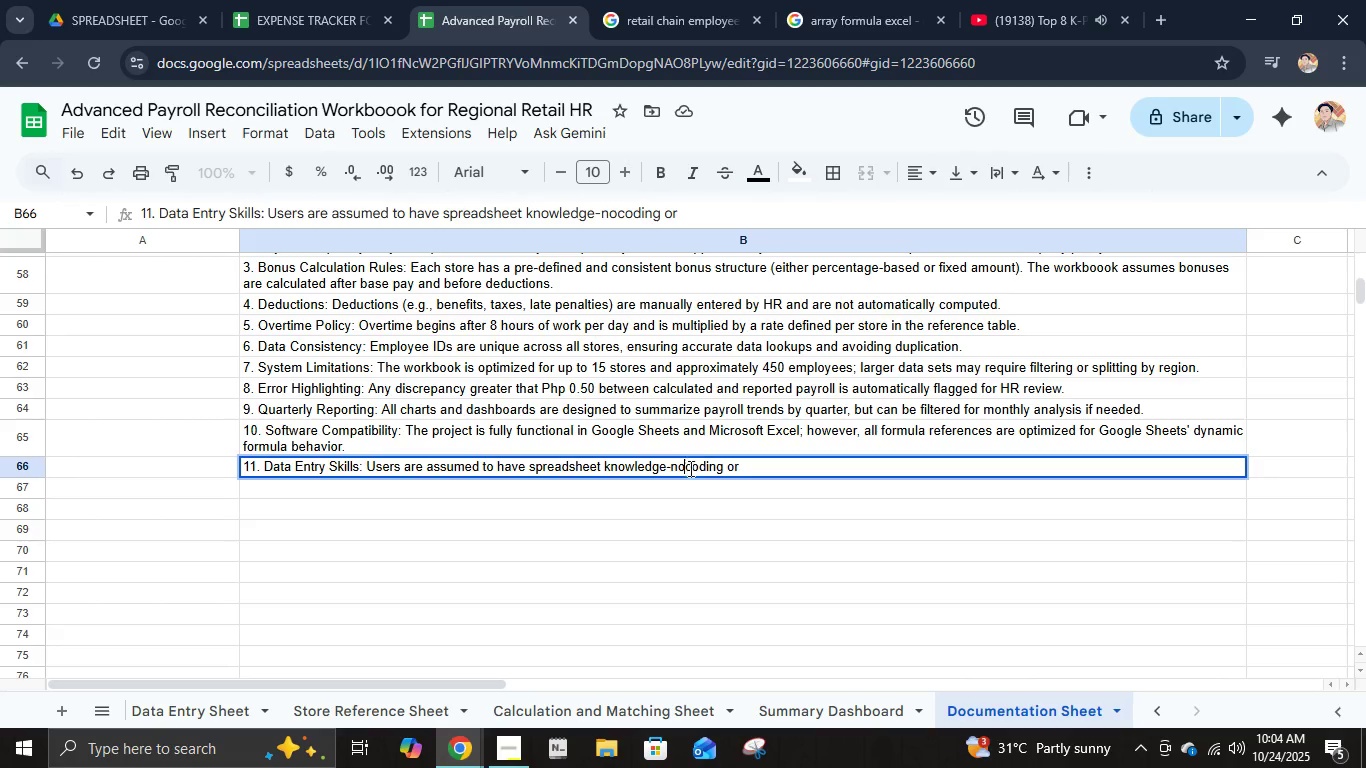 
key(Space)
 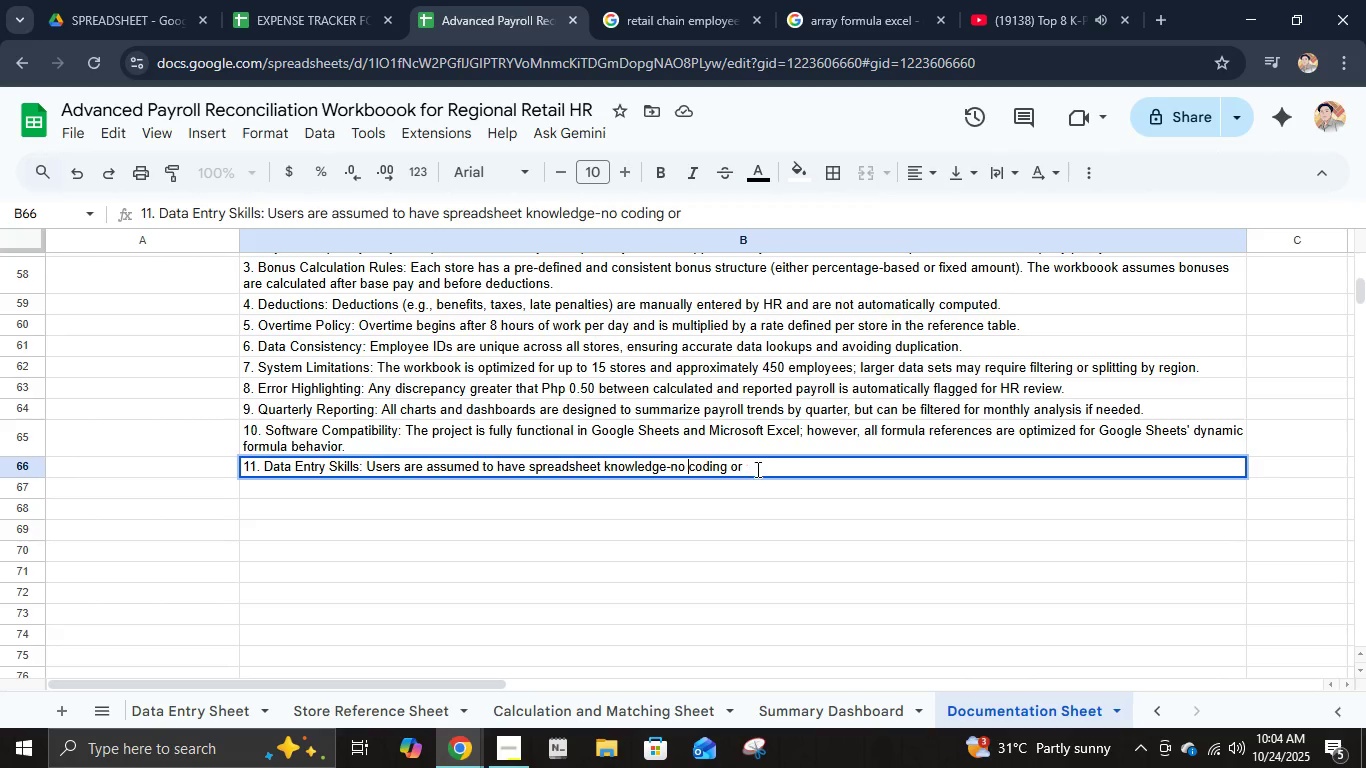 
left_click([756, 469])
 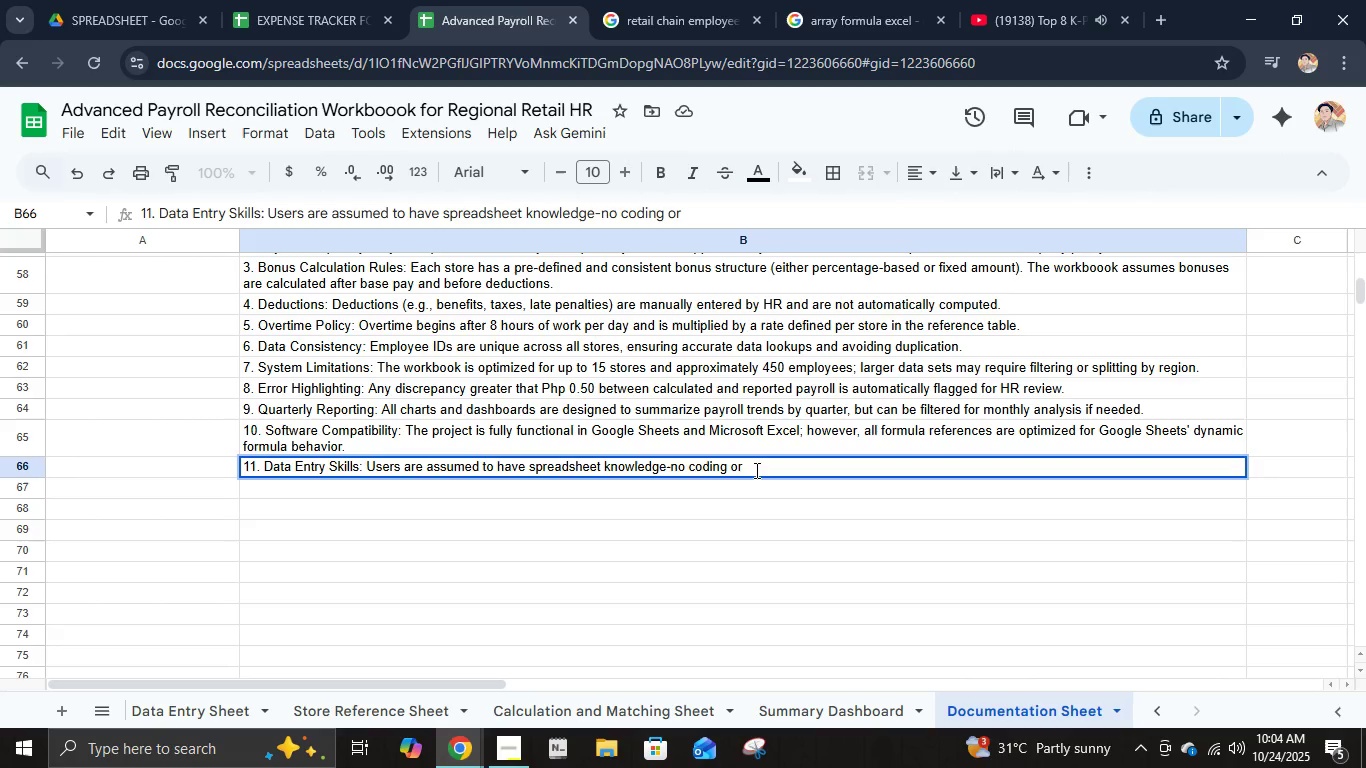 
type(scripting experience is required.)
 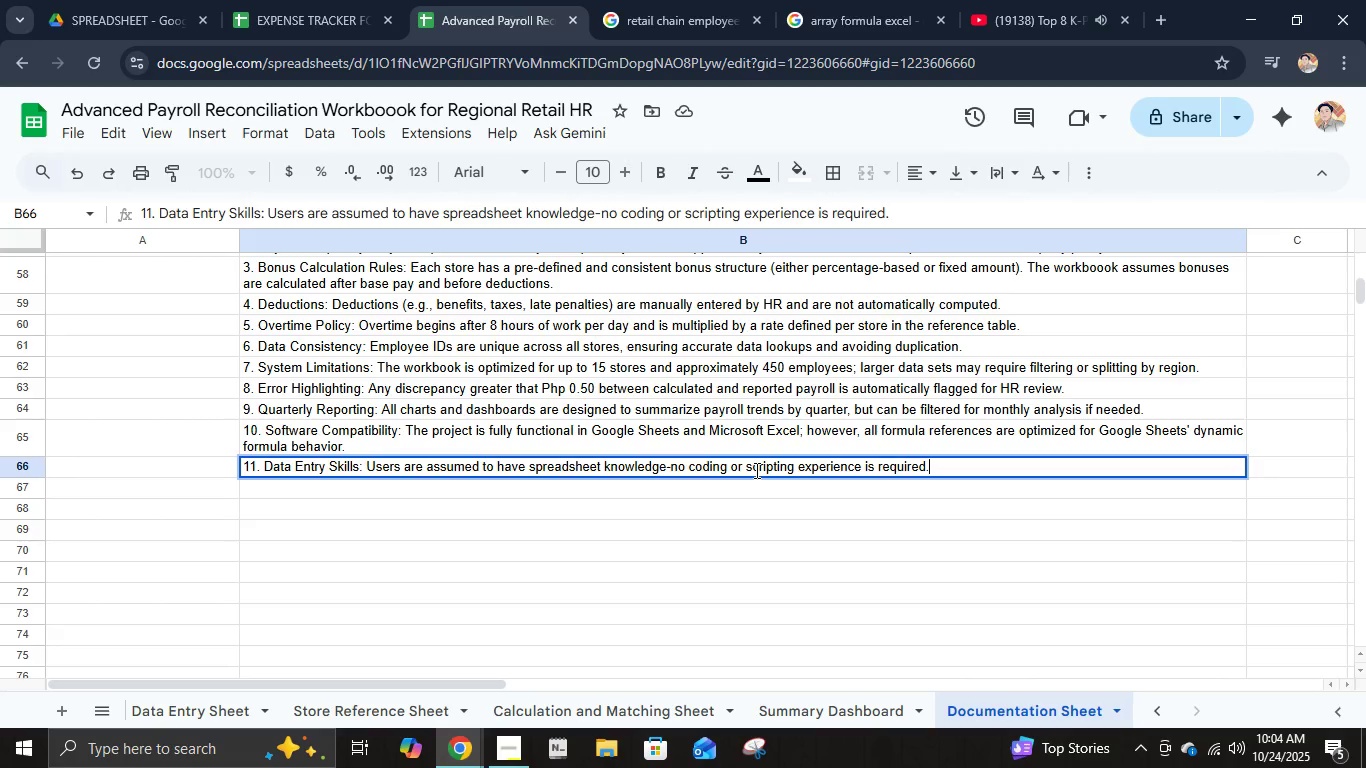 
key(Enter)
 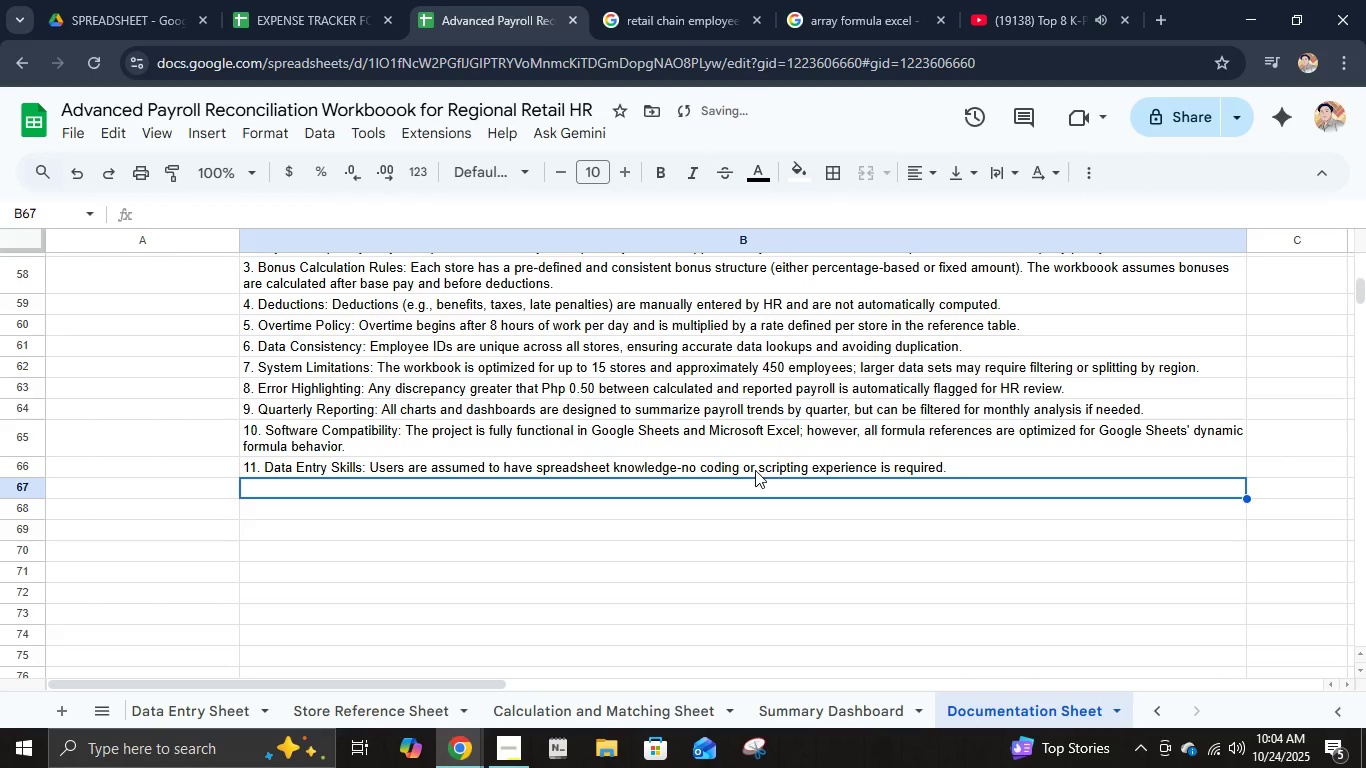 
type(12. Privacy Compliance: No employee-sensitive date)
key(Backspace)
type(a (e.g., personal contact infom)
key(Backspace)
type(rmation) is shown i)
key(Backspace)
type(on summay)
key(Backspace)
type(ry charts or dashboards.)
 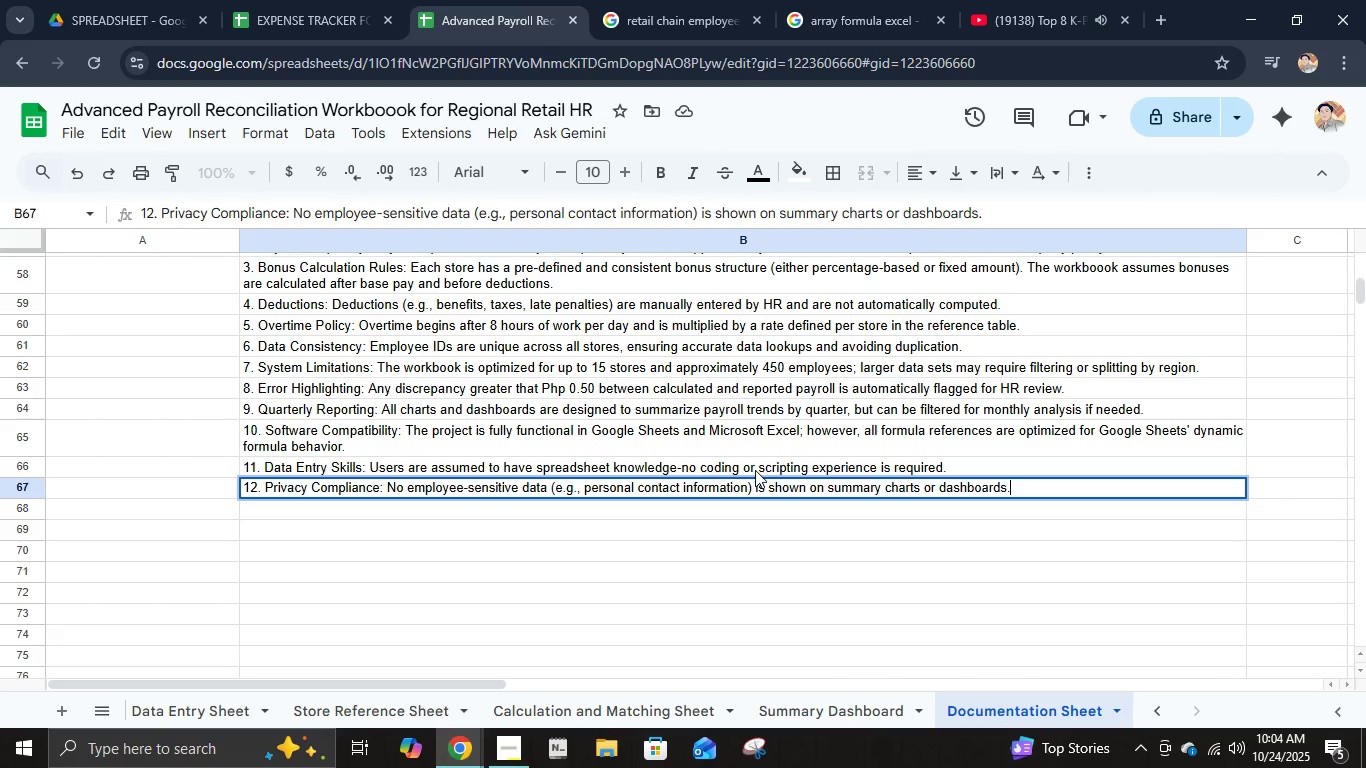 
 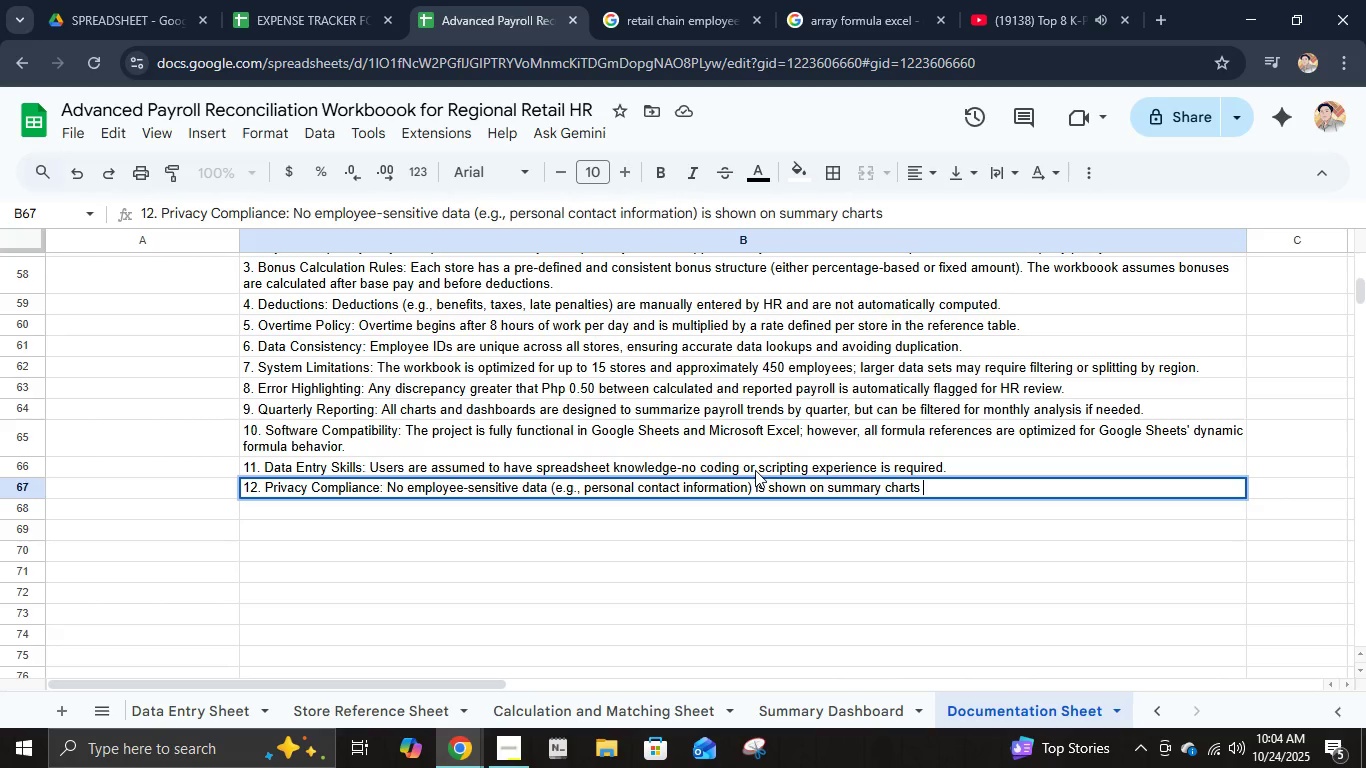 
key(Enter)
 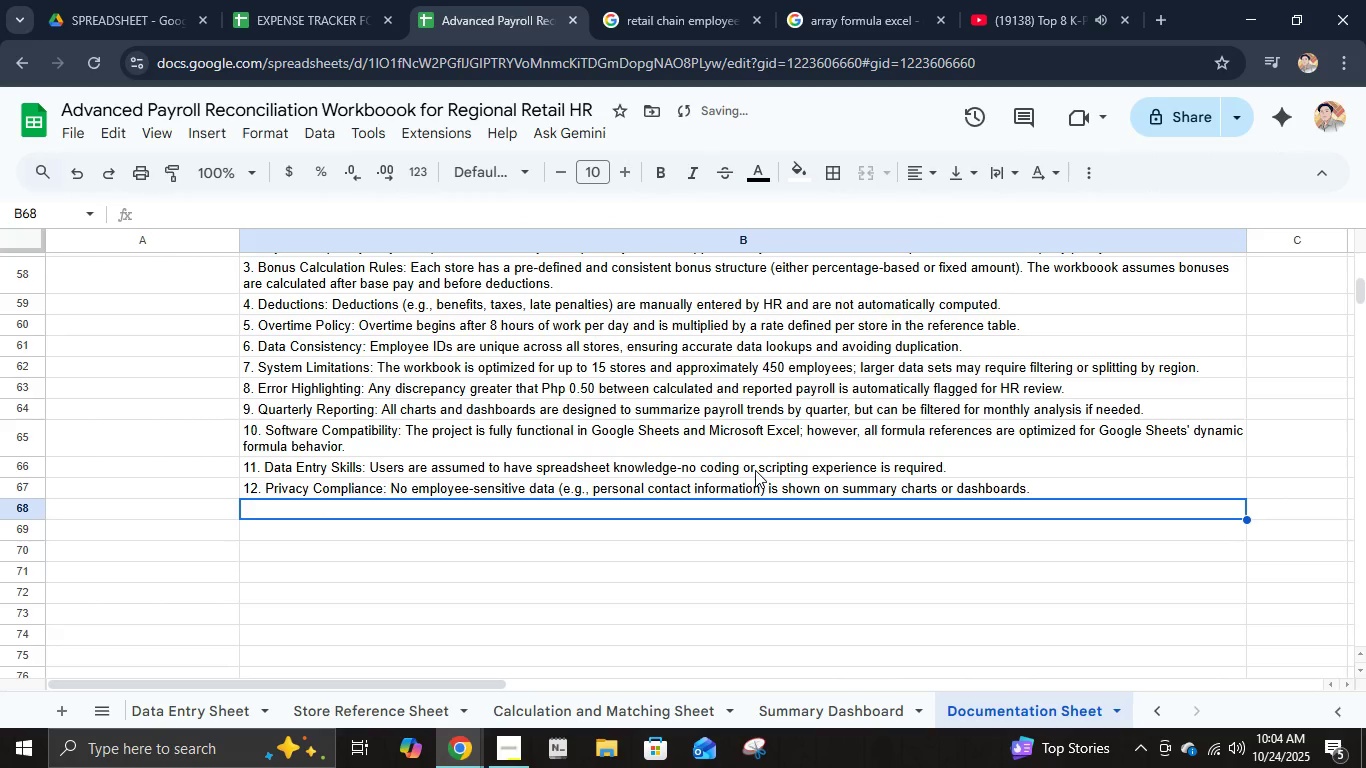 
type(13. Collaboration: Multiple HR team memc)
key(Backspace)
type(bers can access and edit the sheet simultaneously useli)
key(Backspace)
key(Backspace)
type(in)
key(Backspace)
key(Backspace)
key(Backspace)
type(ing Google Sheets' live collaboration featute.)
key(Backspace)
key(Backspace)
key(Backspace)
type(re.)
 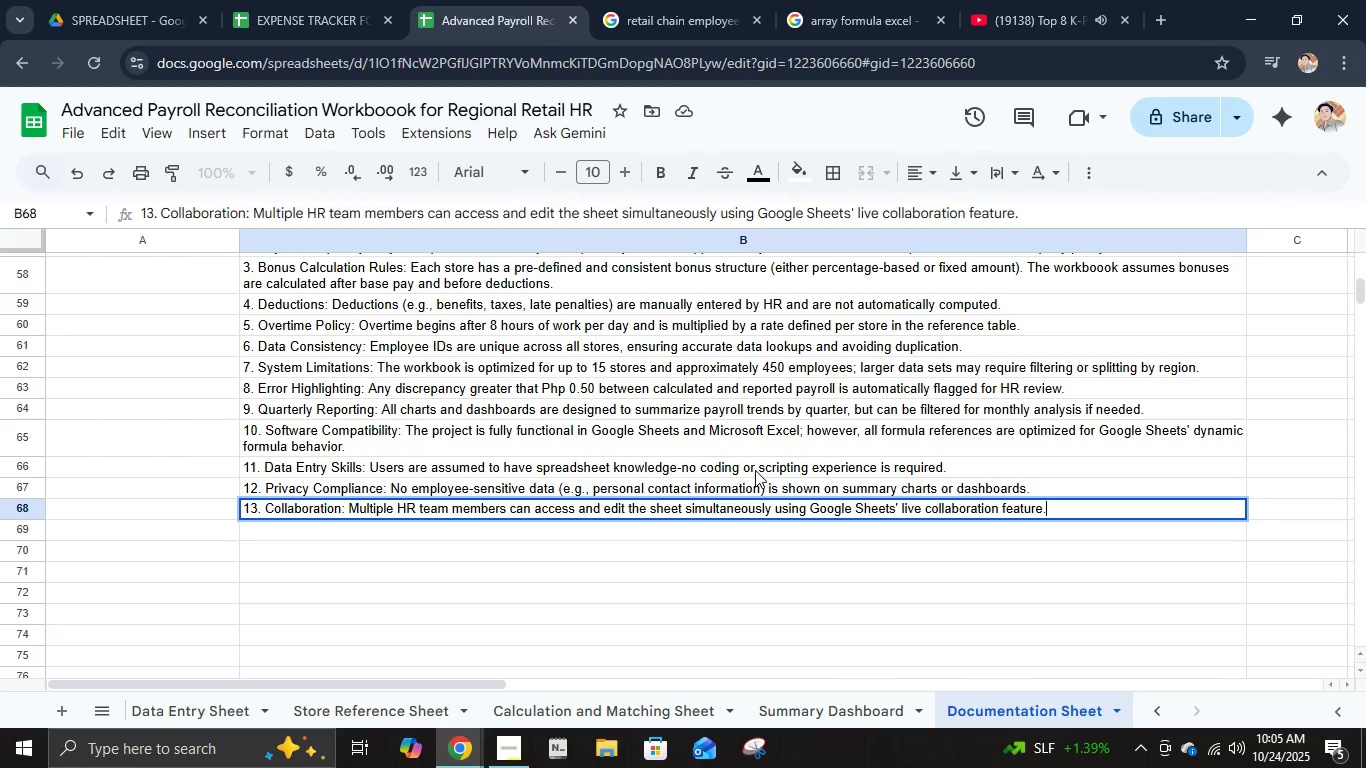 
 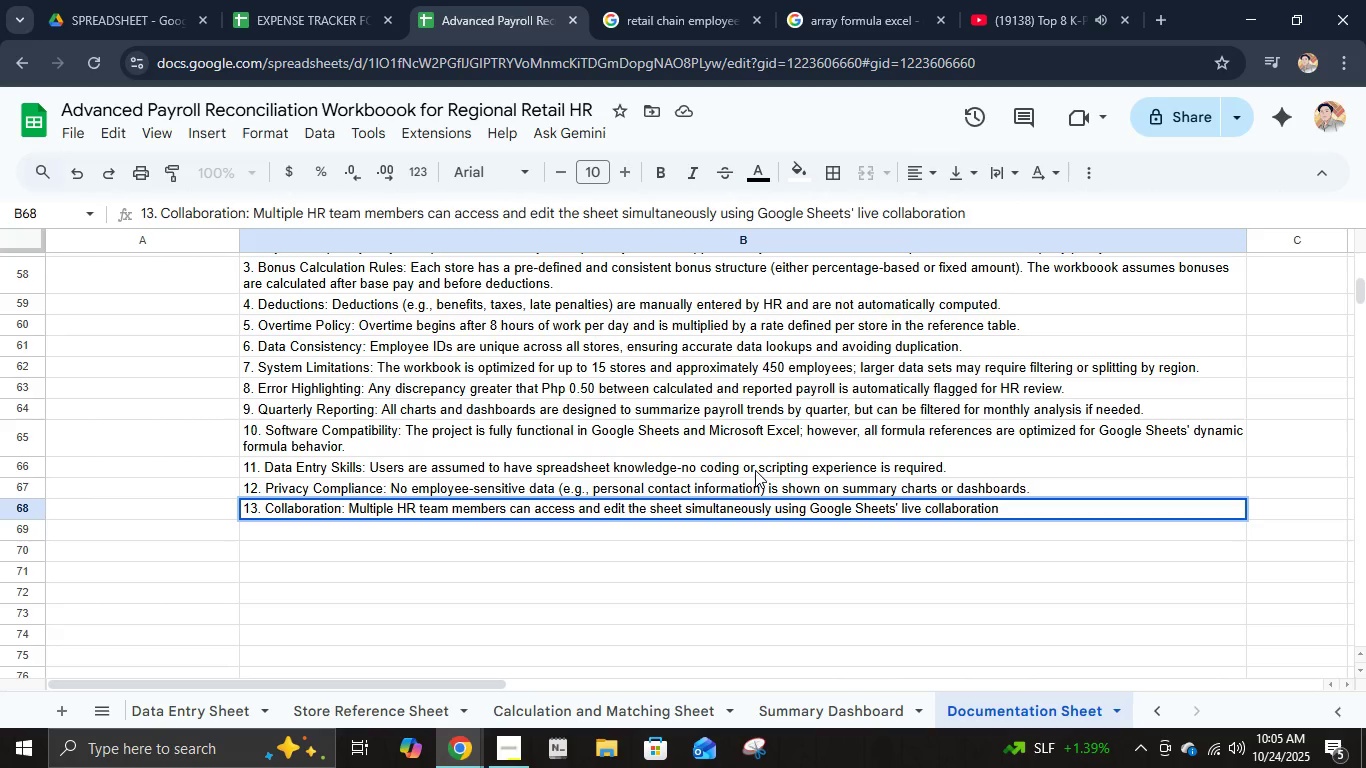 
key(Enter)
 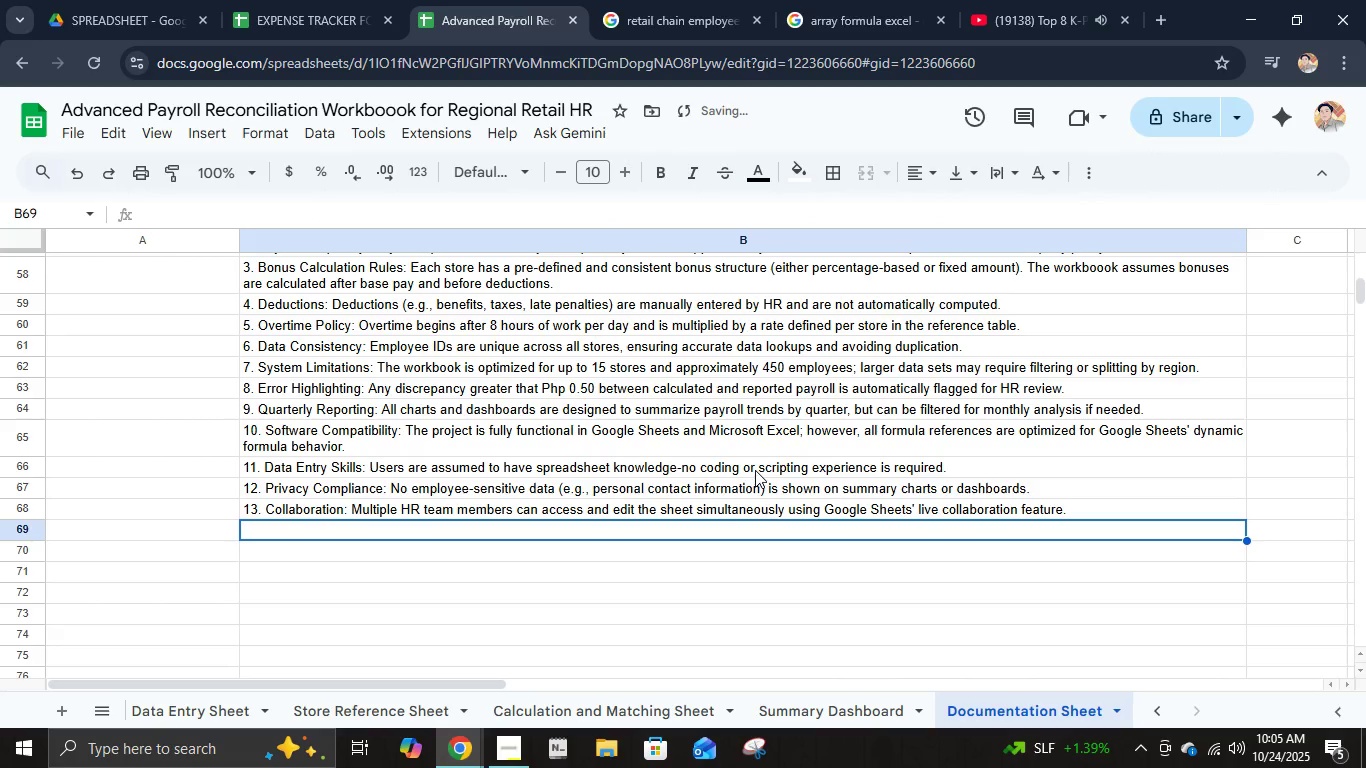 
type(14. Testing & Validation: Sample data (30 employees across 3 stores) is used to demonstrate full functionality and formula reliability before impla)
key(Backspace)
type(ementing a)
key(Backspace)
type(for all 15 stores.)
 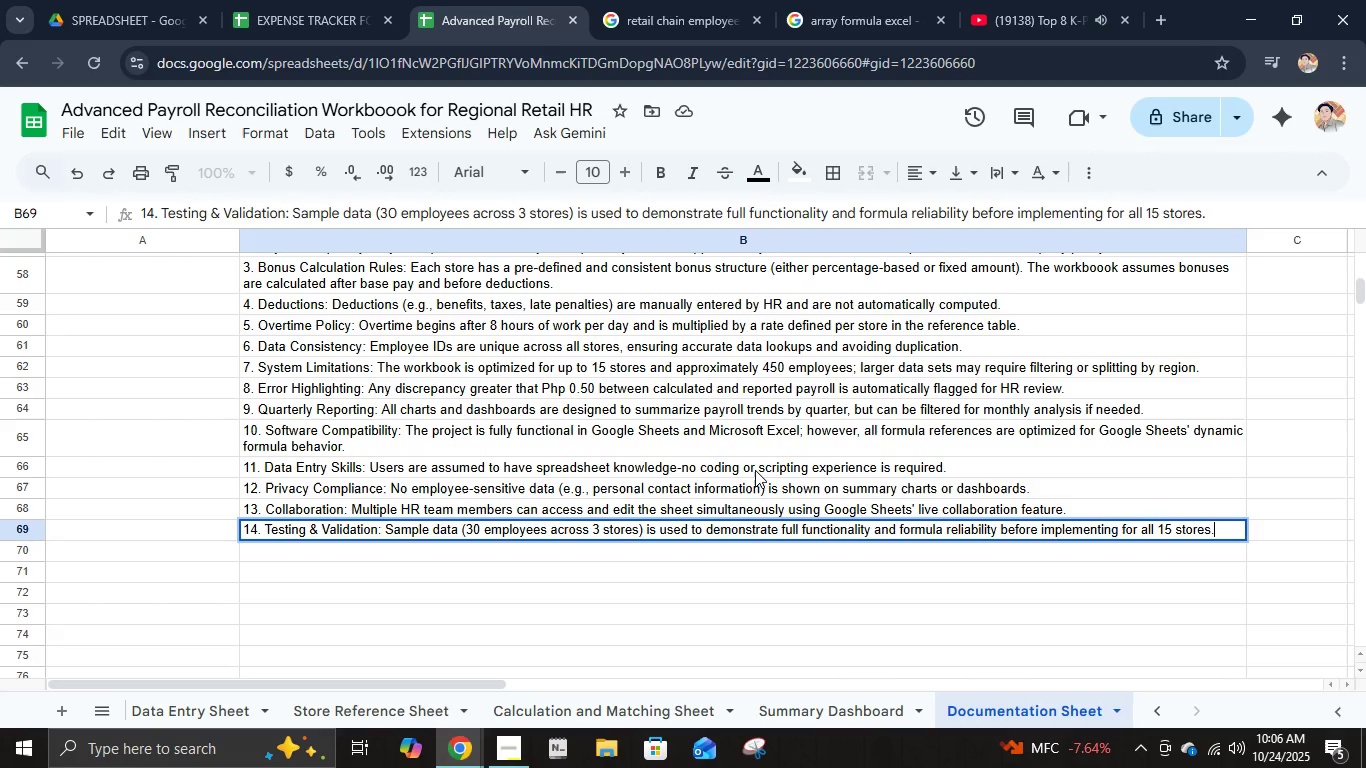 
 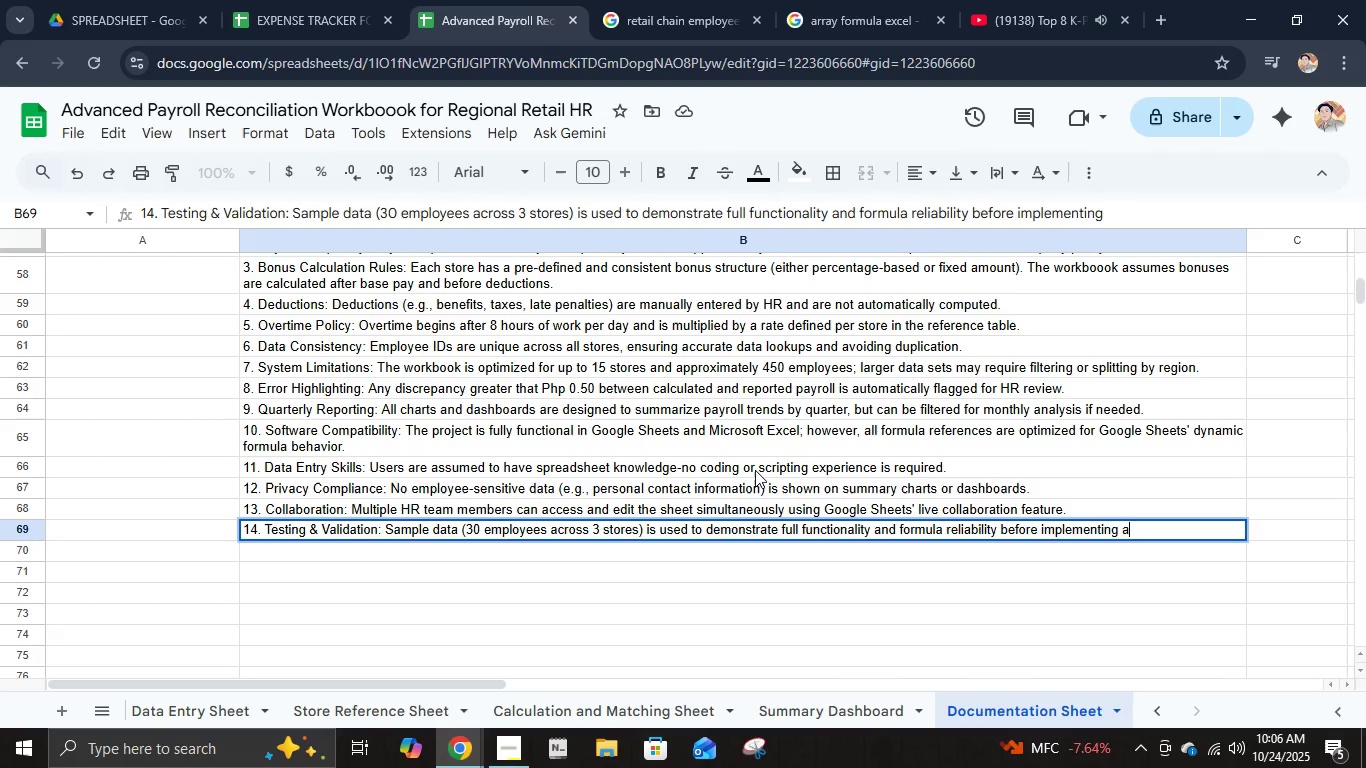 
key(Enter)
 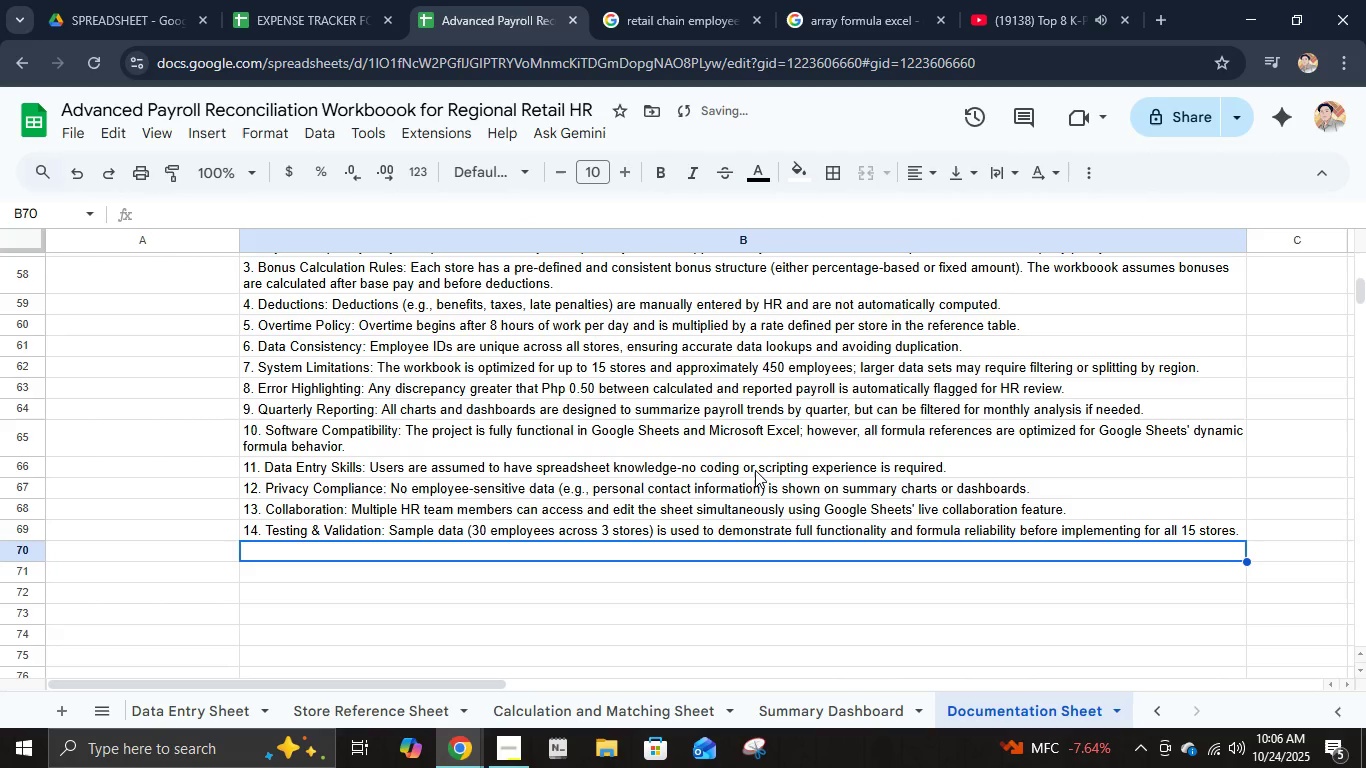 
key(ArrowDown)
 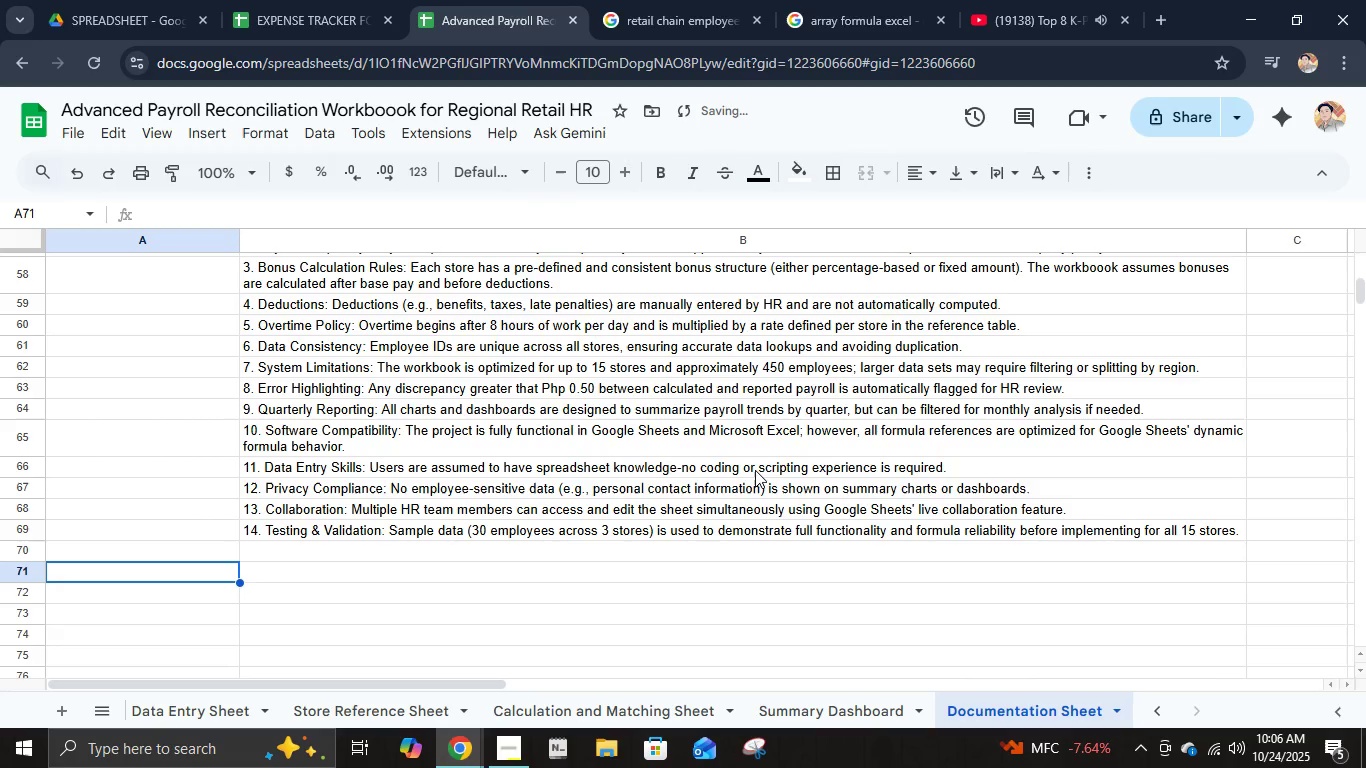 
key(ArrowLeft)
 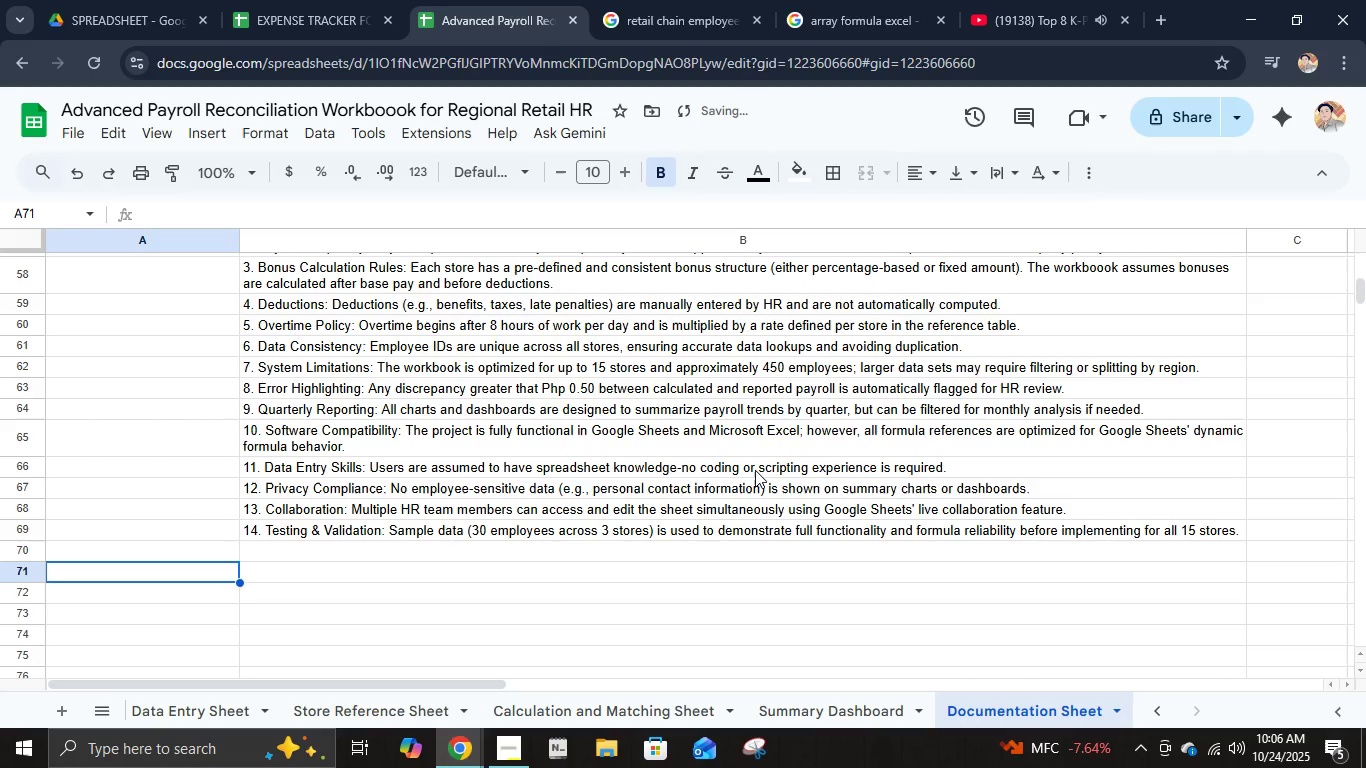 
key(ArrowDown)
 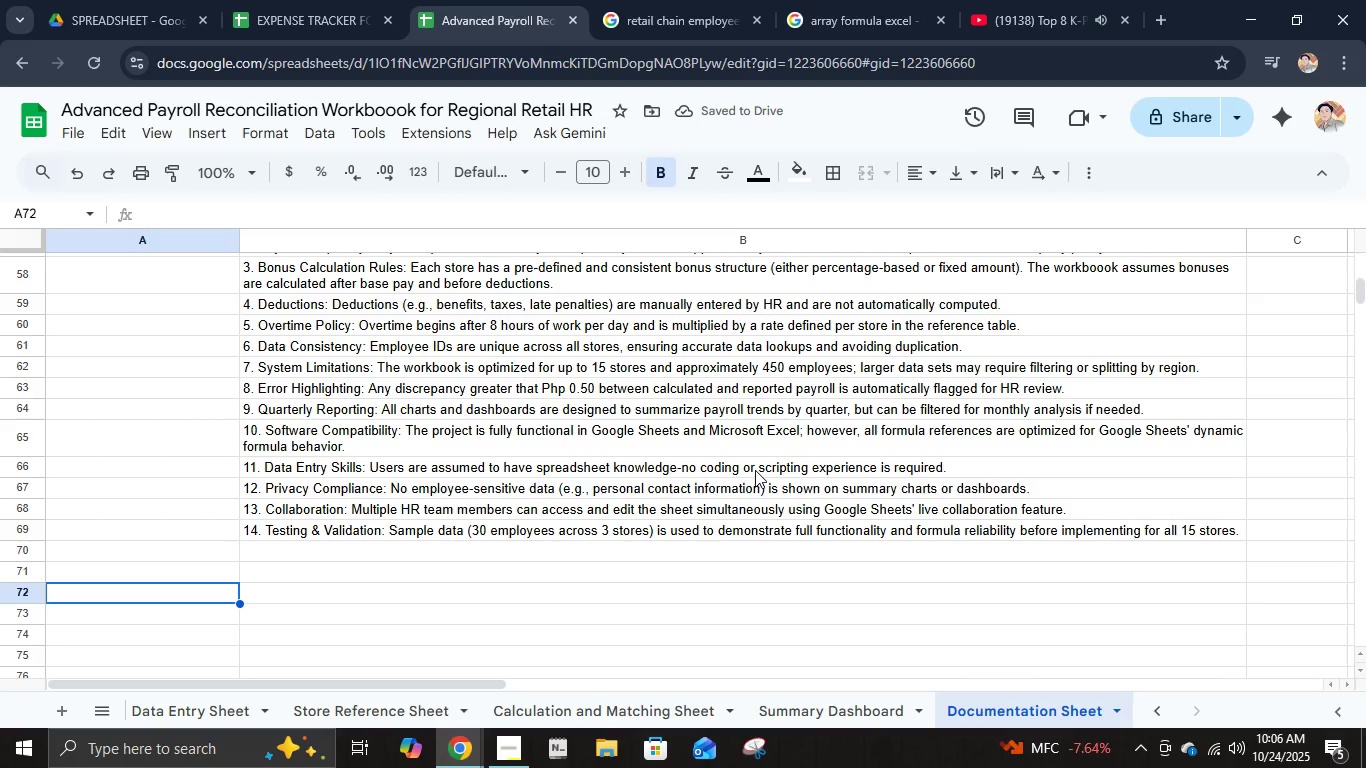 
type(Summay)
key(Backspace)
type(ry:)
 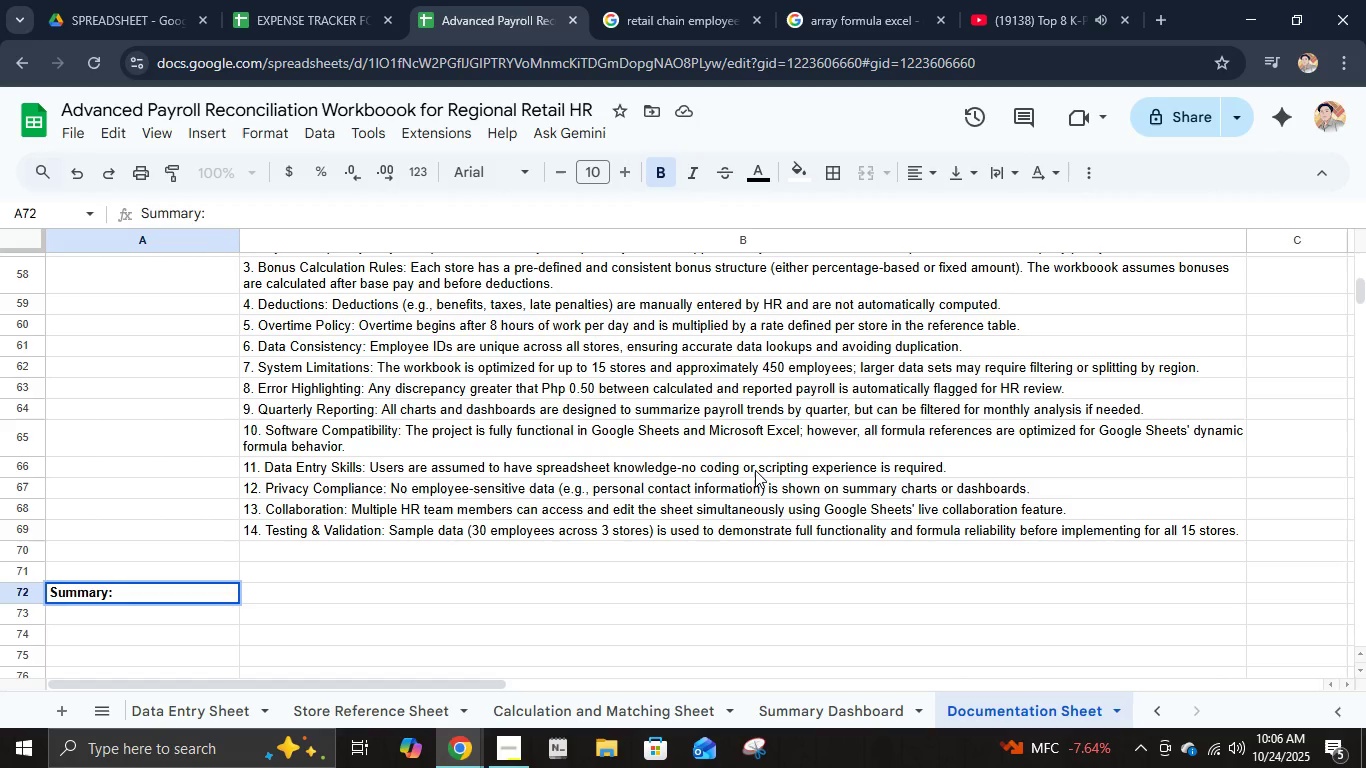 
 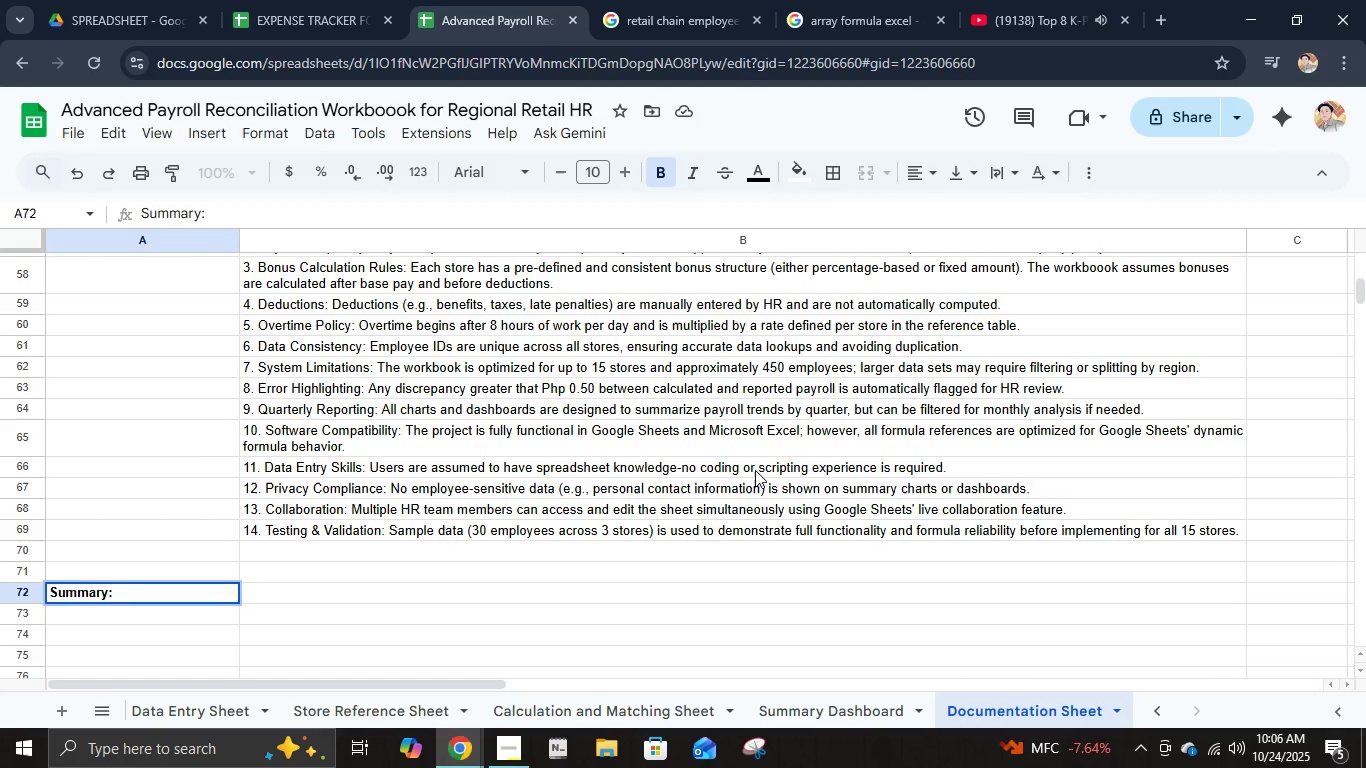 
key(ArrowRight)
 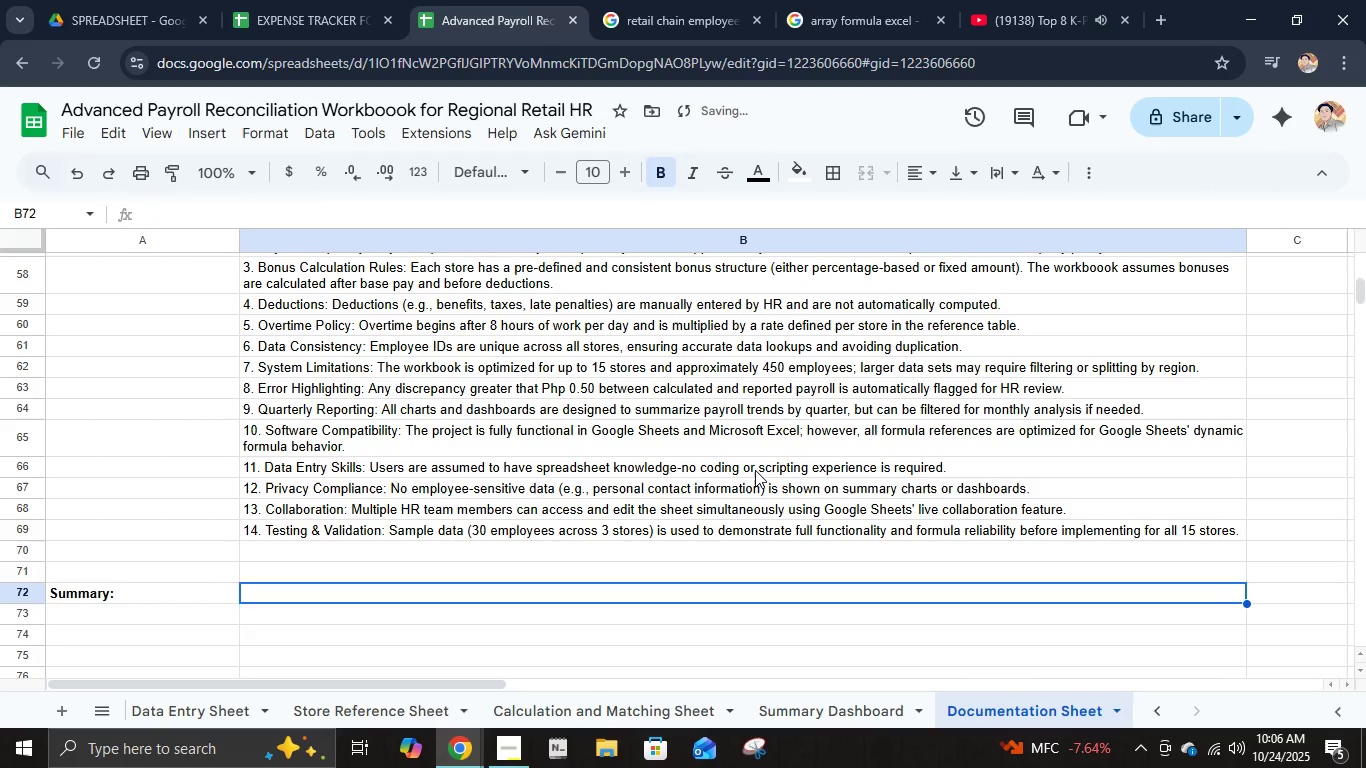 
key(ArrowDown)
 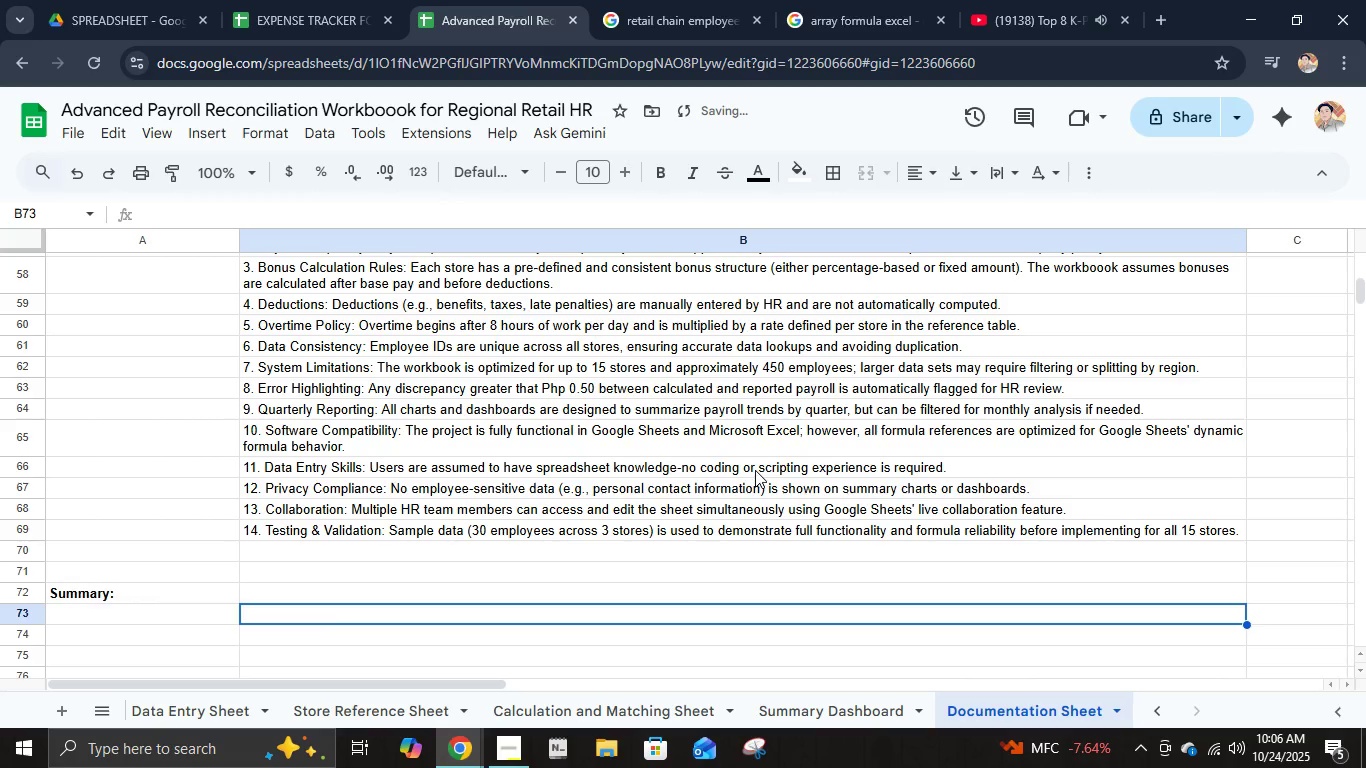 
type(This documentation and assumptions sheet ensr)
key(Backspace)
type(ures full transparency in the design of the Advanced Payroll Reconciliation Wr)
key(Backspace)
type(orkbook. It a)
key(Backspace)
type(oul)
key(Backspace)
type(tlines not only how the system functions by also the logic, data flow, and operatoi)
key(Backspace)
key(Backspace)
type(ional i)
key(Backspace)
type(limitation,)
key(Backspace)
type(l.)
key(Backspace)
key(Backspace)
type(.)
key(Backspace)
type(s. With this setup, HR can confidently automate payroll verification, rte)
key(Backspace)
type(=)
key(Backspace)
key(Backspace)
type(educe manual computation errors, and provide accurate executive summaries-all whle maintatin)
key(Backspace)
key(Backspace)
key(Backspace)
type(ing)
key(Backspace)
type(ing )
 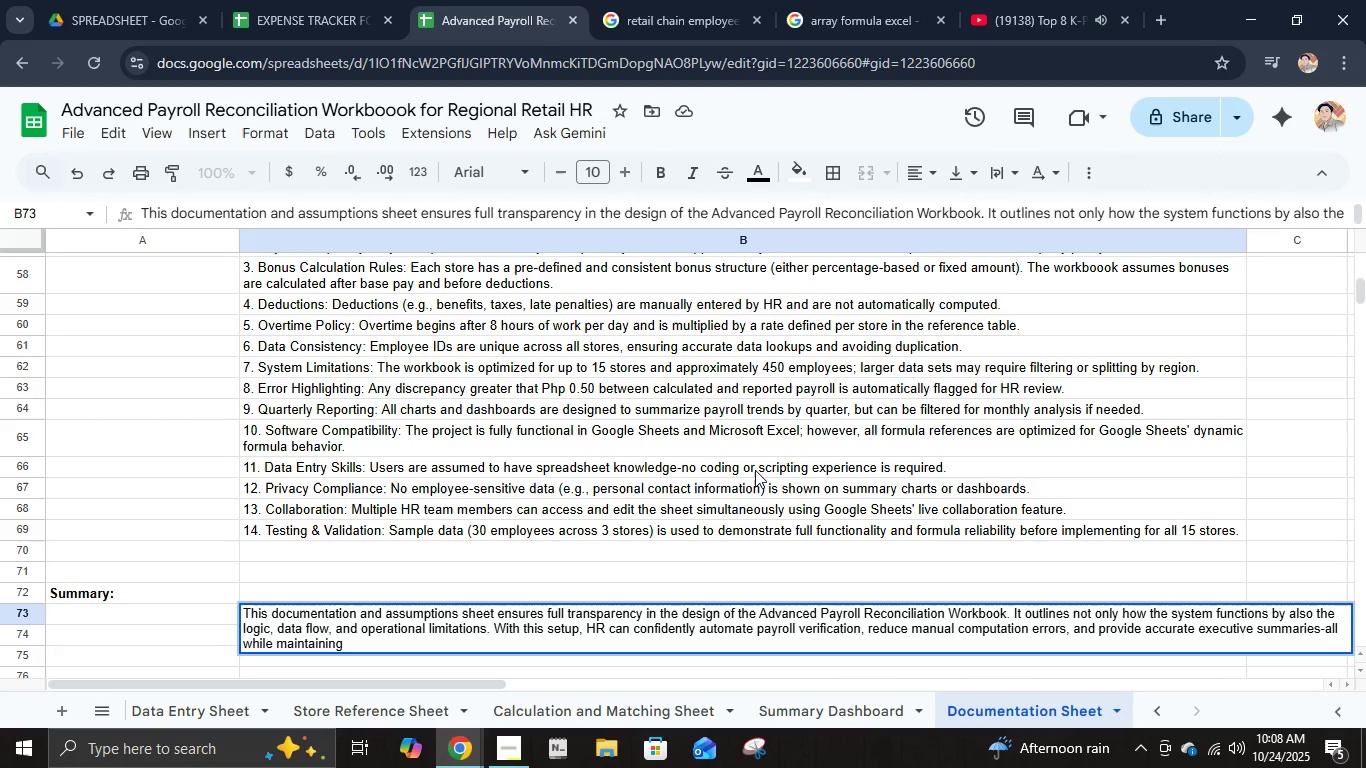 
type(data privacy and spreadh)
key(Backspace)
type(sheet simplicity.)
 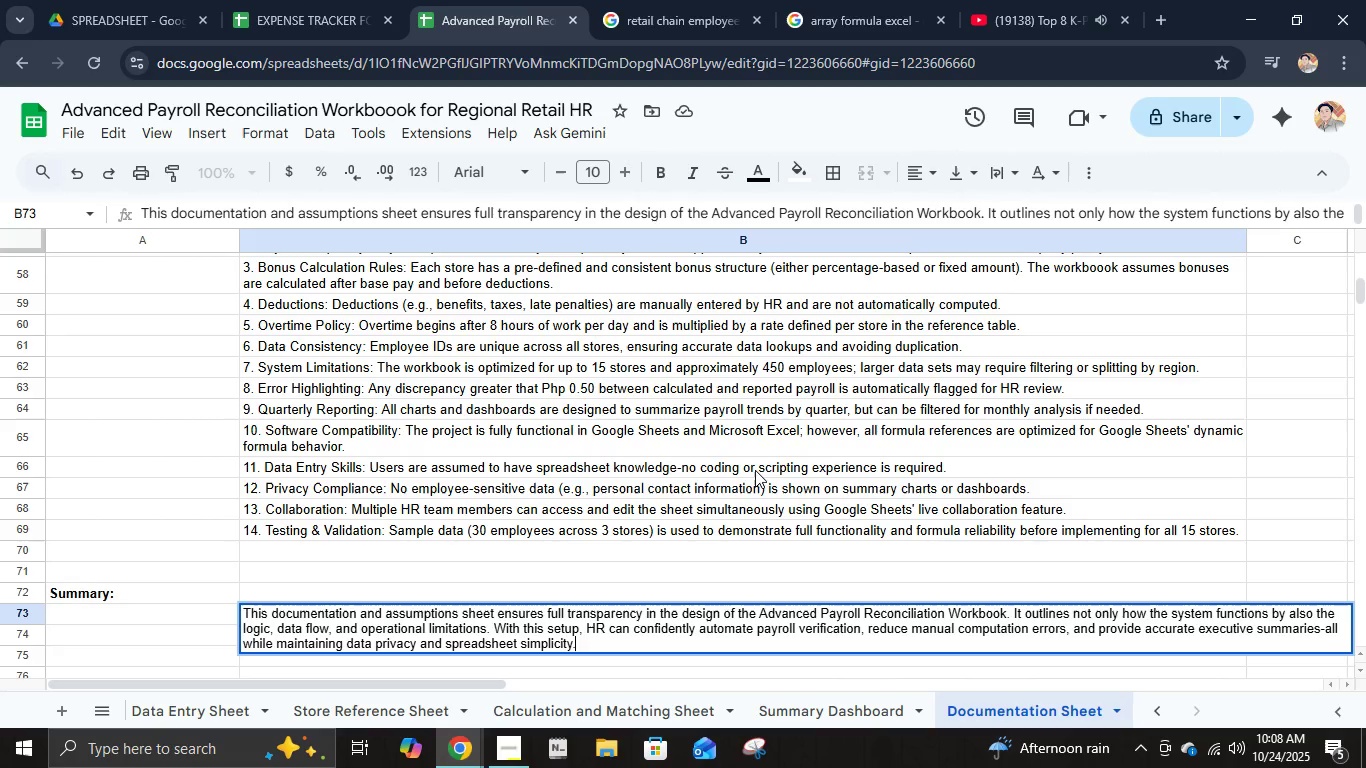 
key(Enter)
 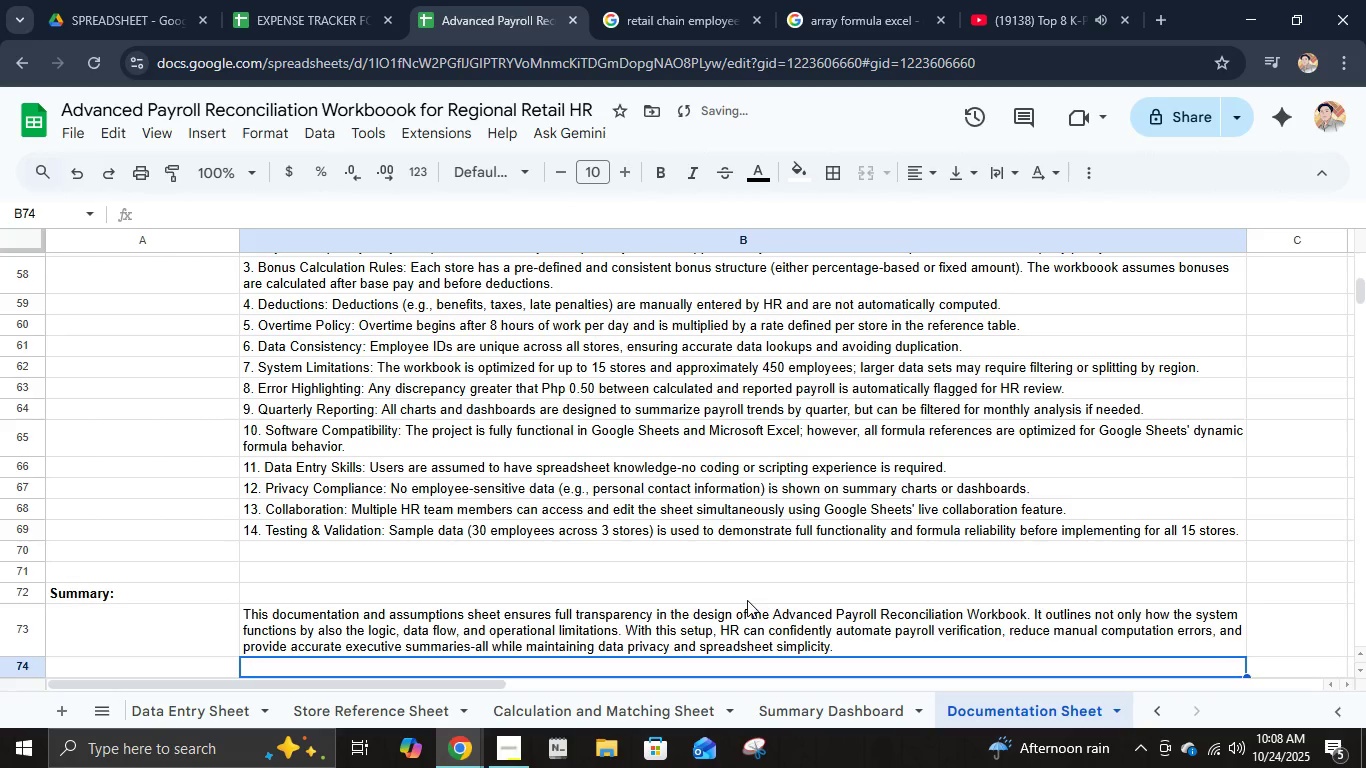 
double_click([748, 635])
 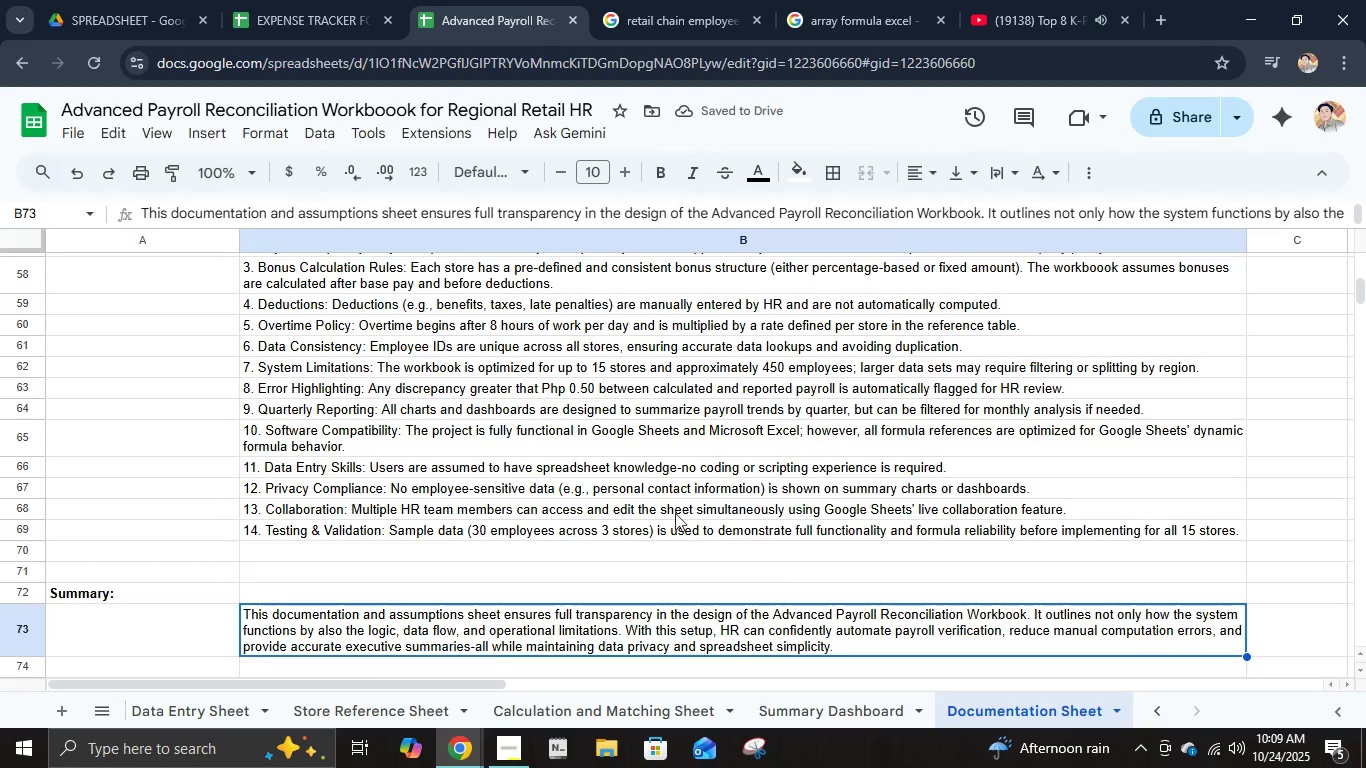 
scroll: coordinate [680, 492], scroll_direction: up, amount: 18.0
 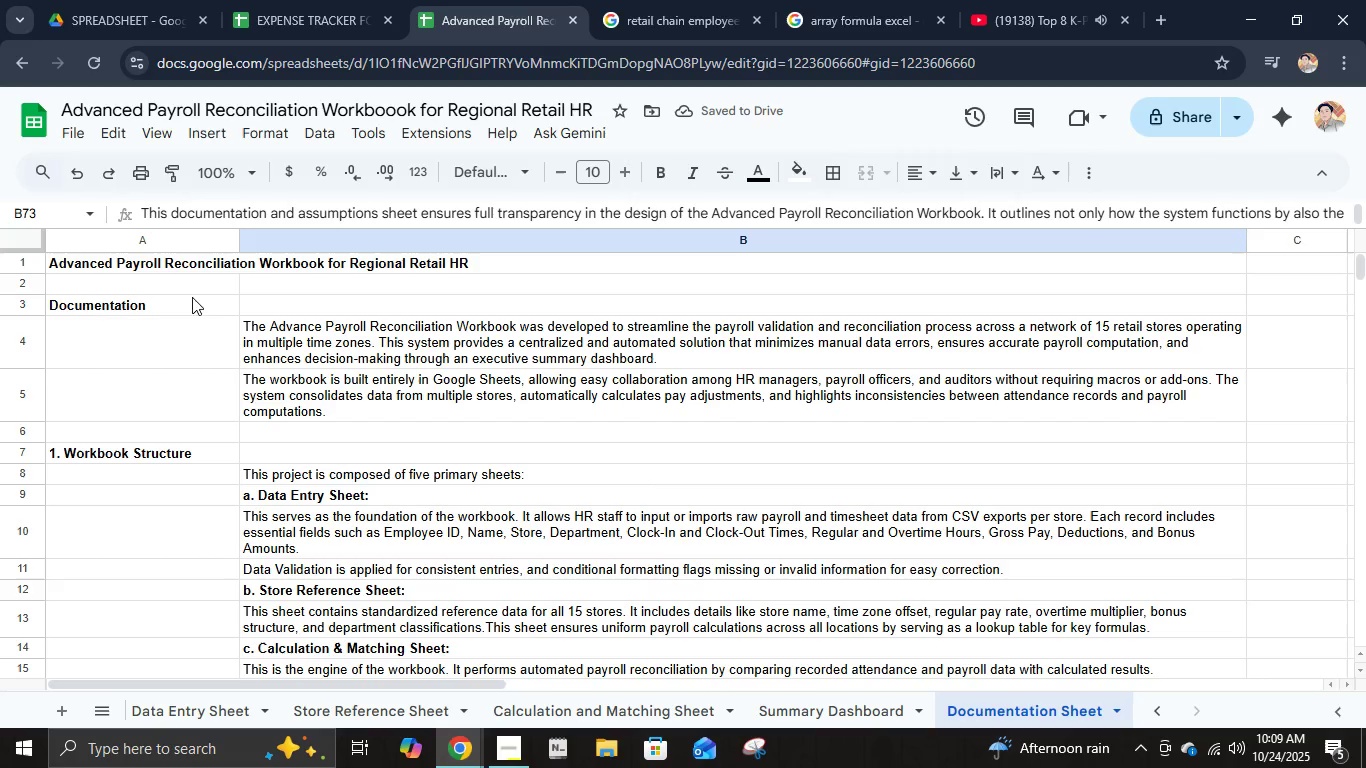 
hold_key(key=ShiftLeft, duration=1.49)
left_click([156, 262])
 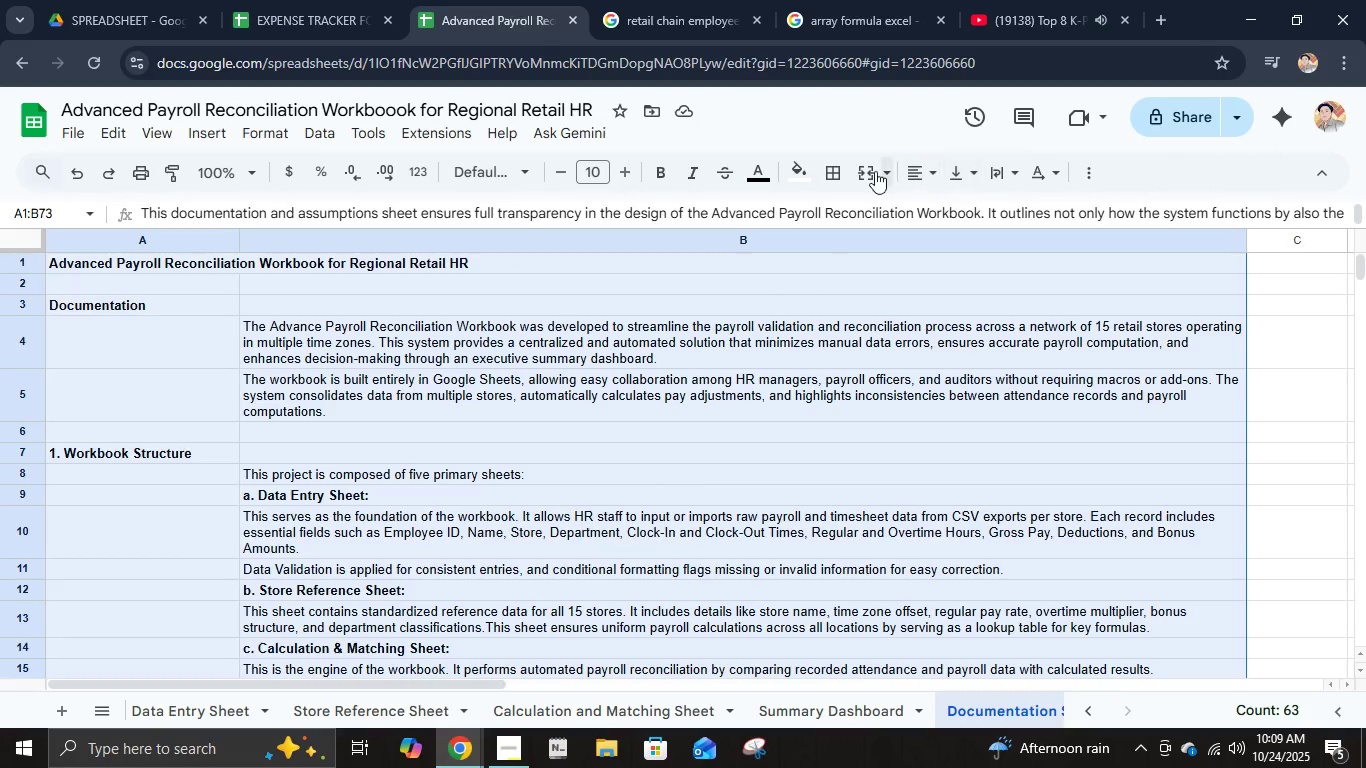 
left_click([838, 174])
 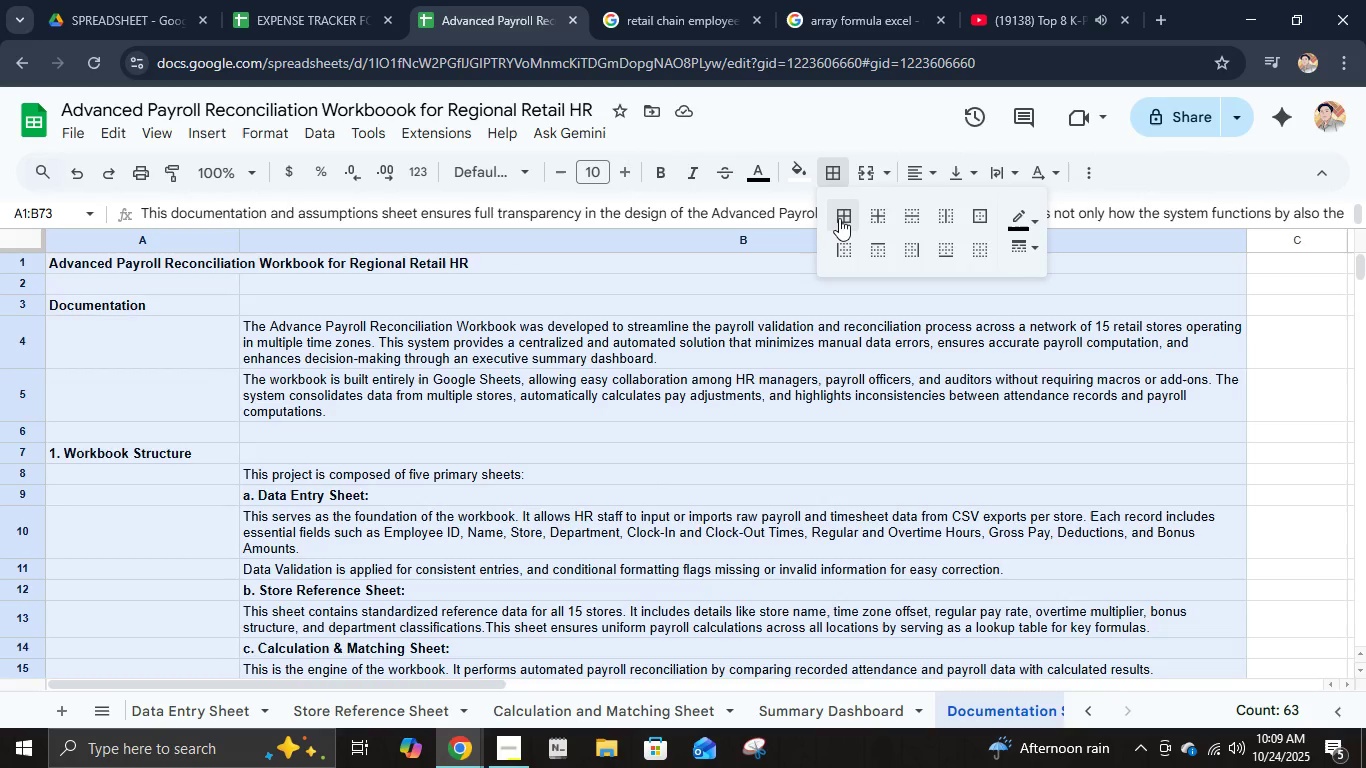 
left_click([839, 216])
 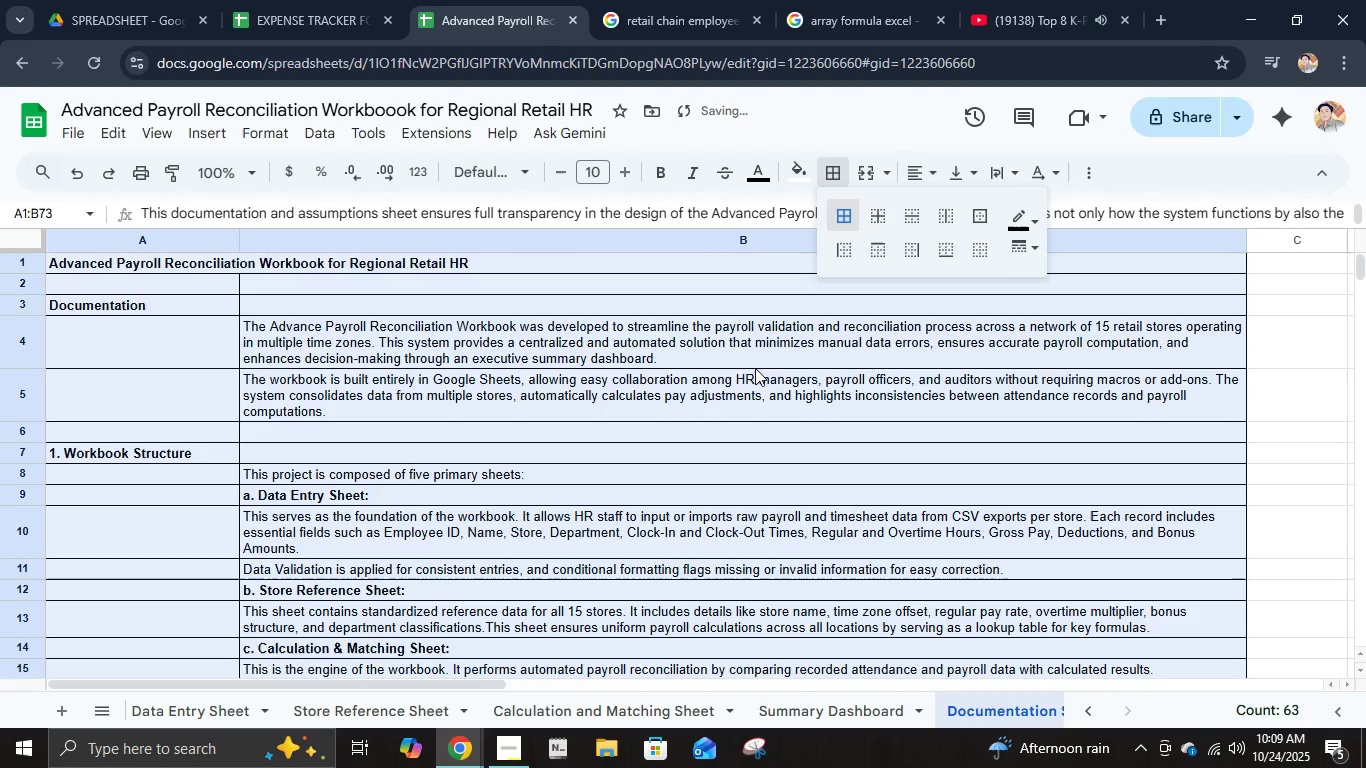 
left_click([755, 370])
 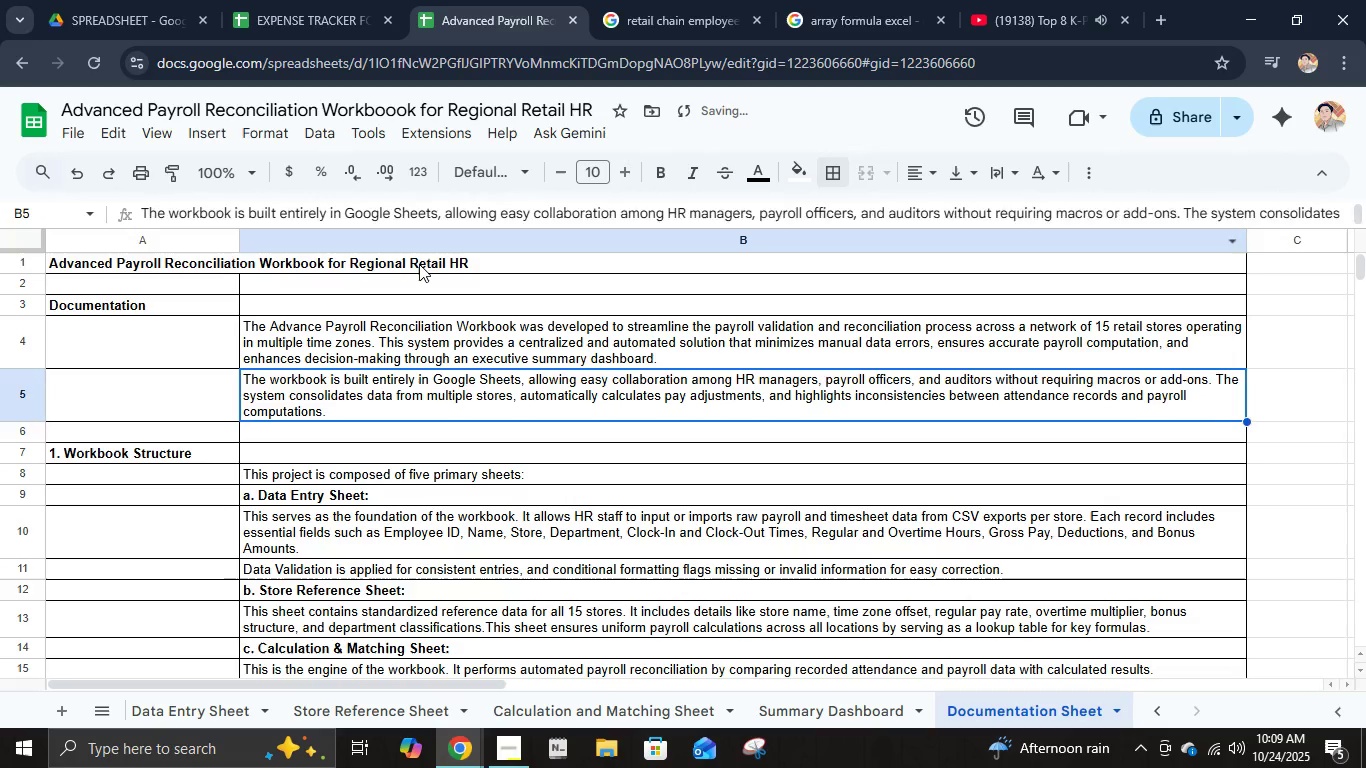 
left_click([419, 264])
 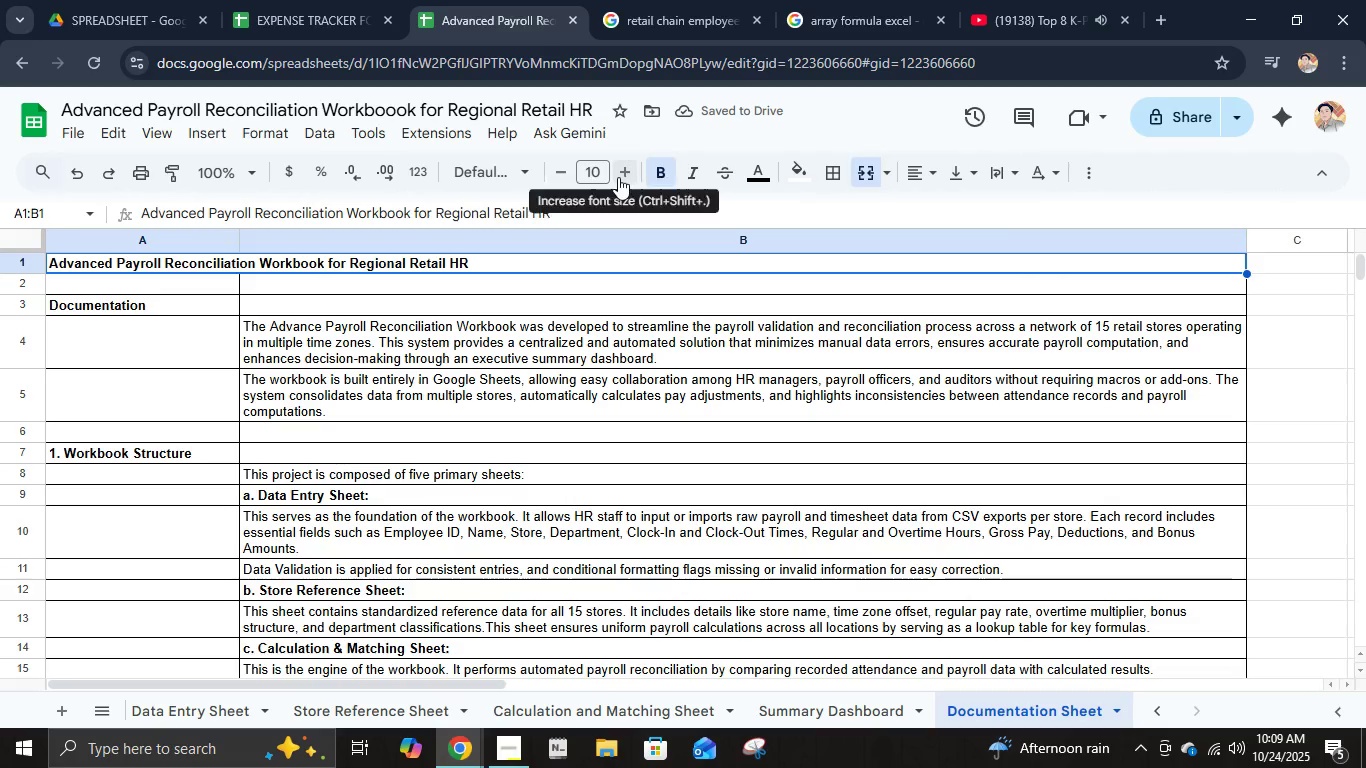 
double_click([618, 177])
 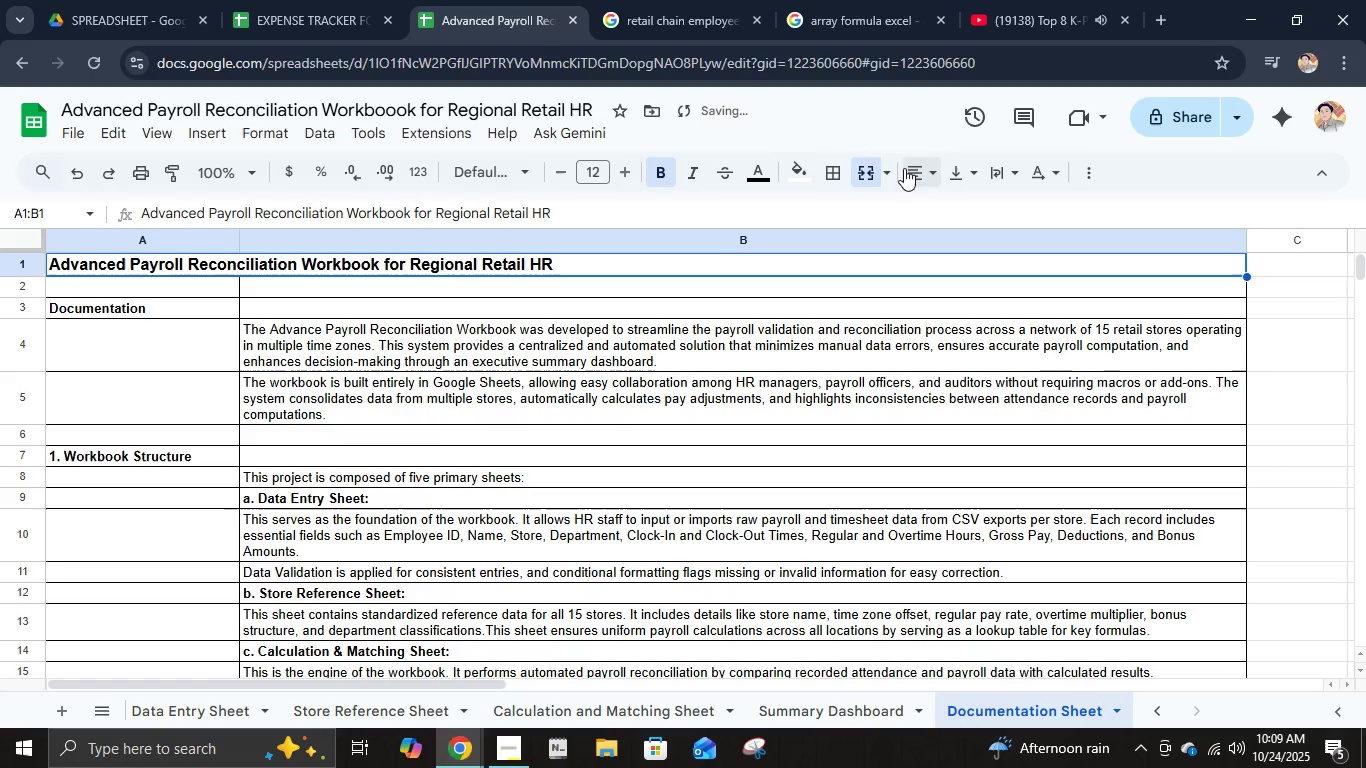 
left_click([913, 174])
 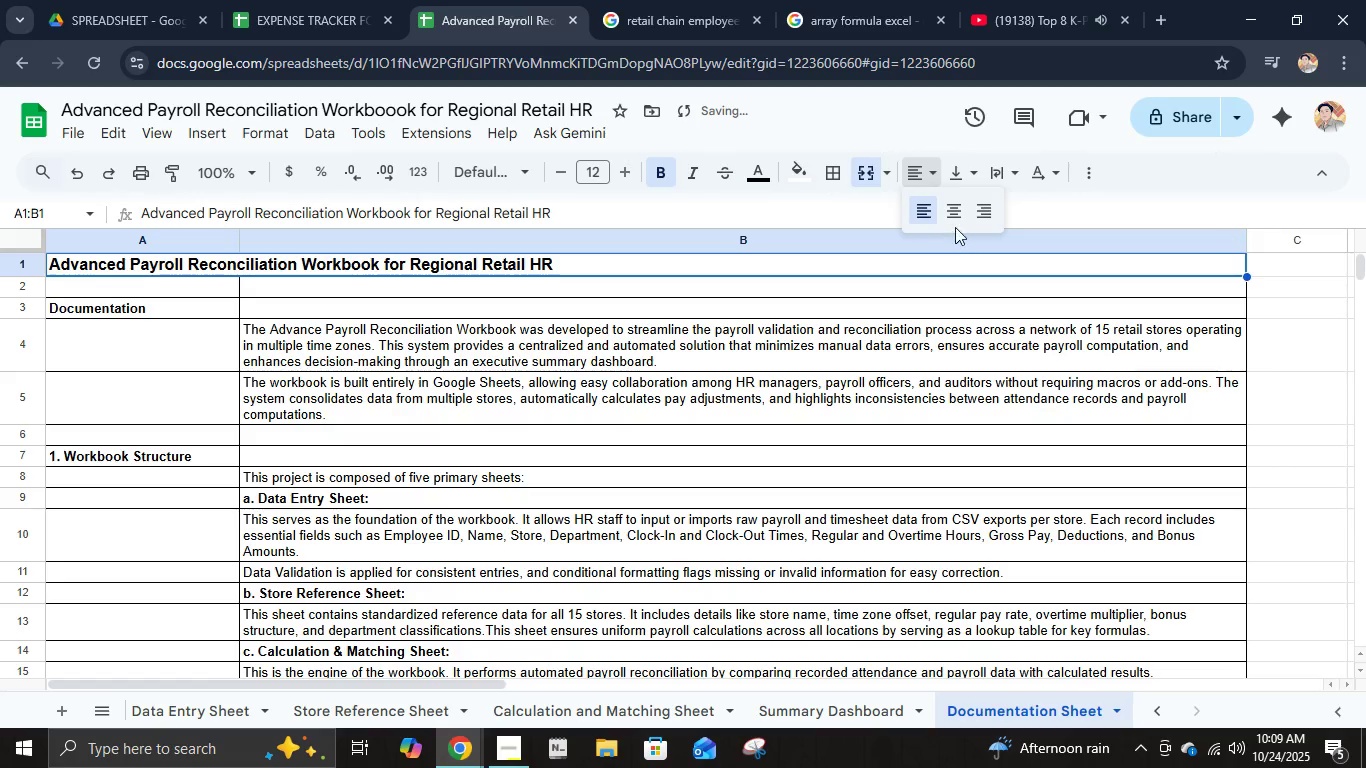 
left_click([955, 227])
 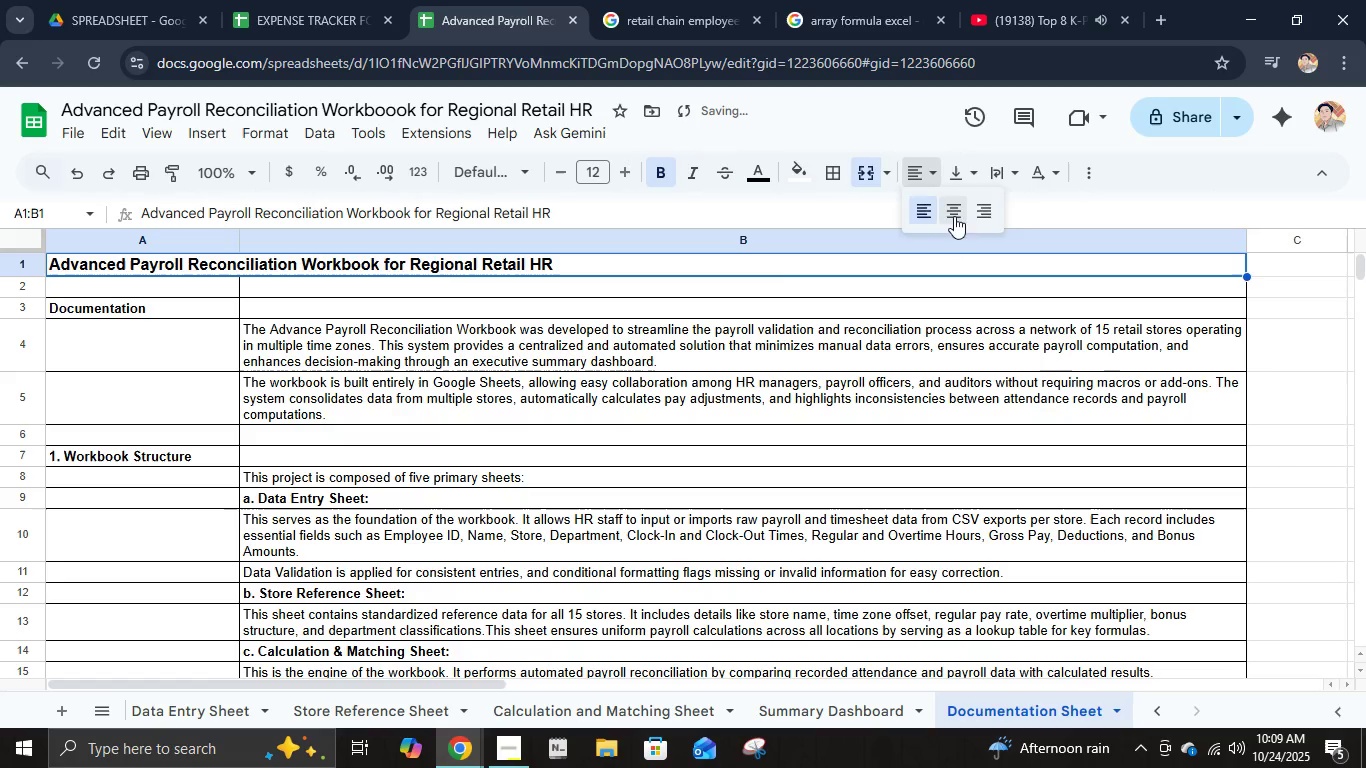 
left_click([954, 216])
 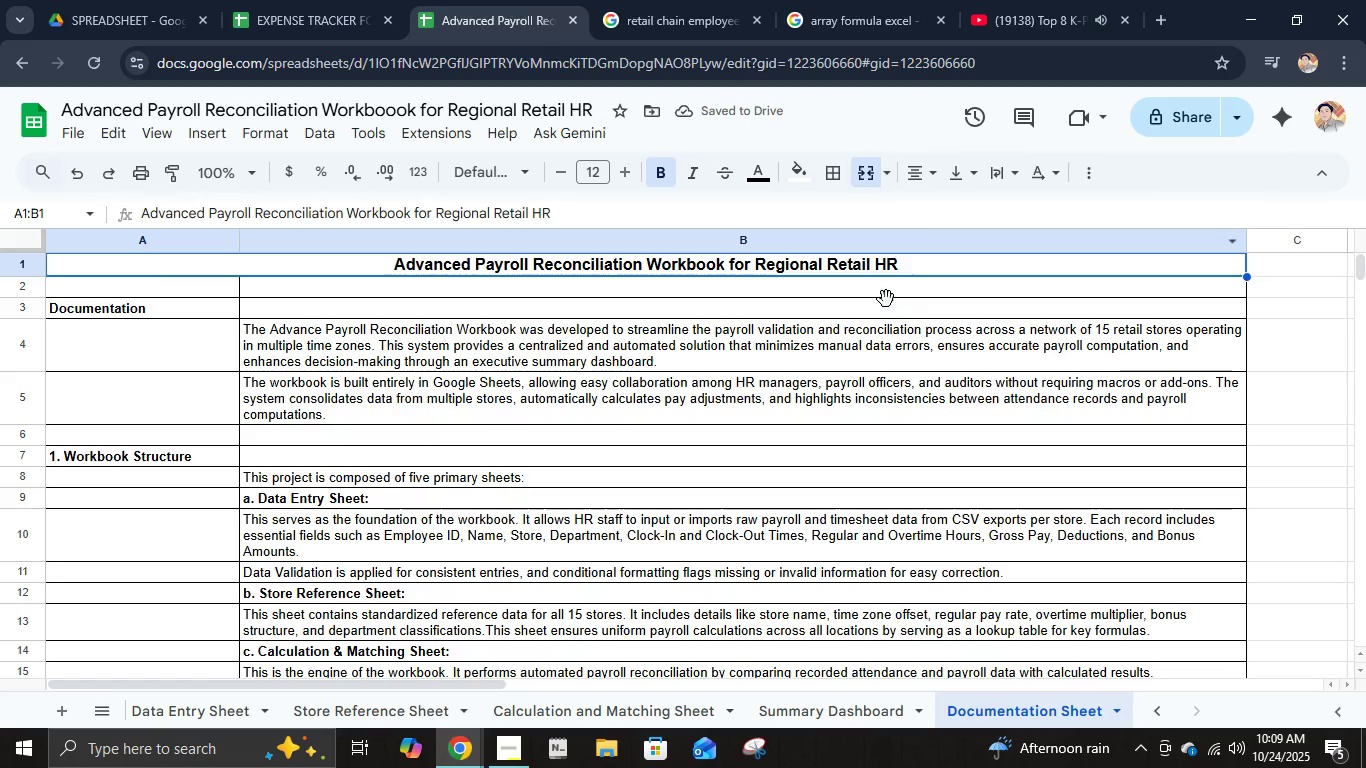 
left_click([886, 299])
 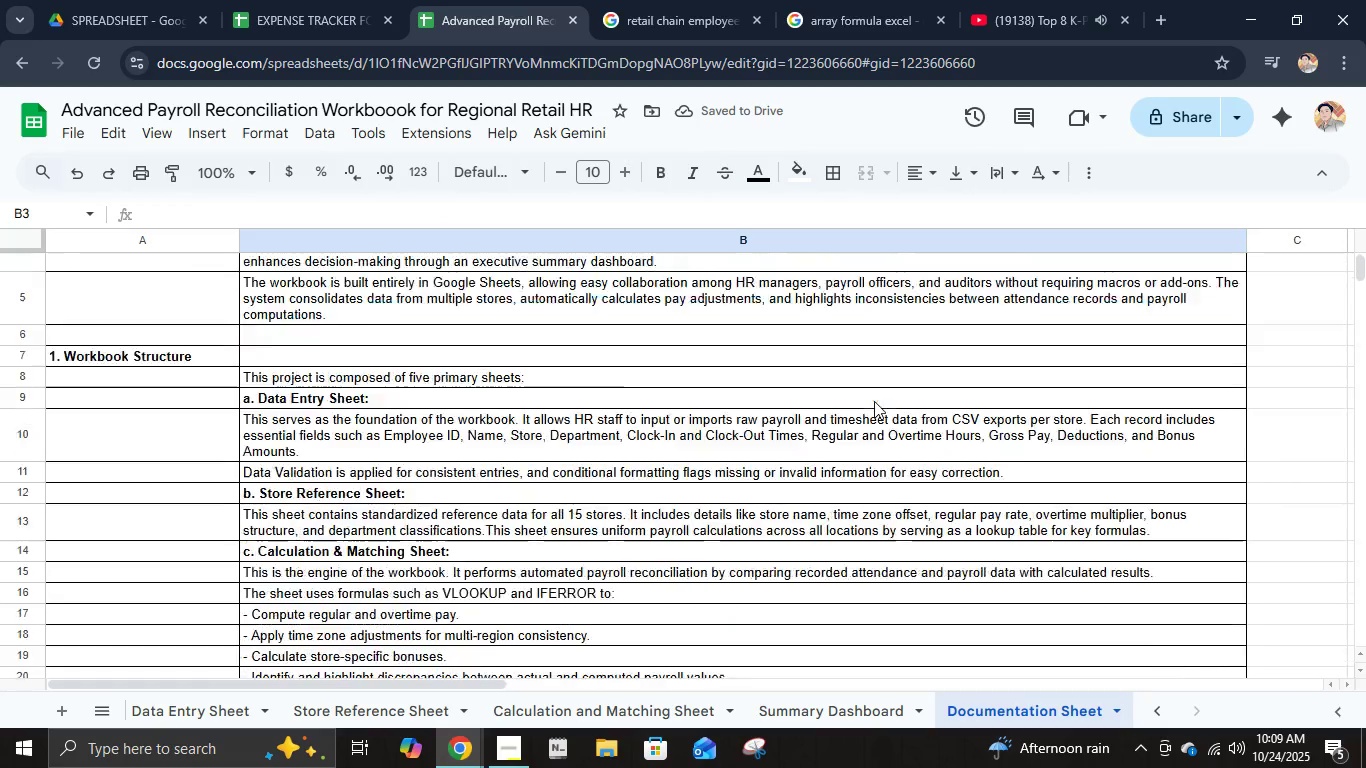 
scroll: coordinate [875, 397], scroll_direction: up, amount: 4.0
 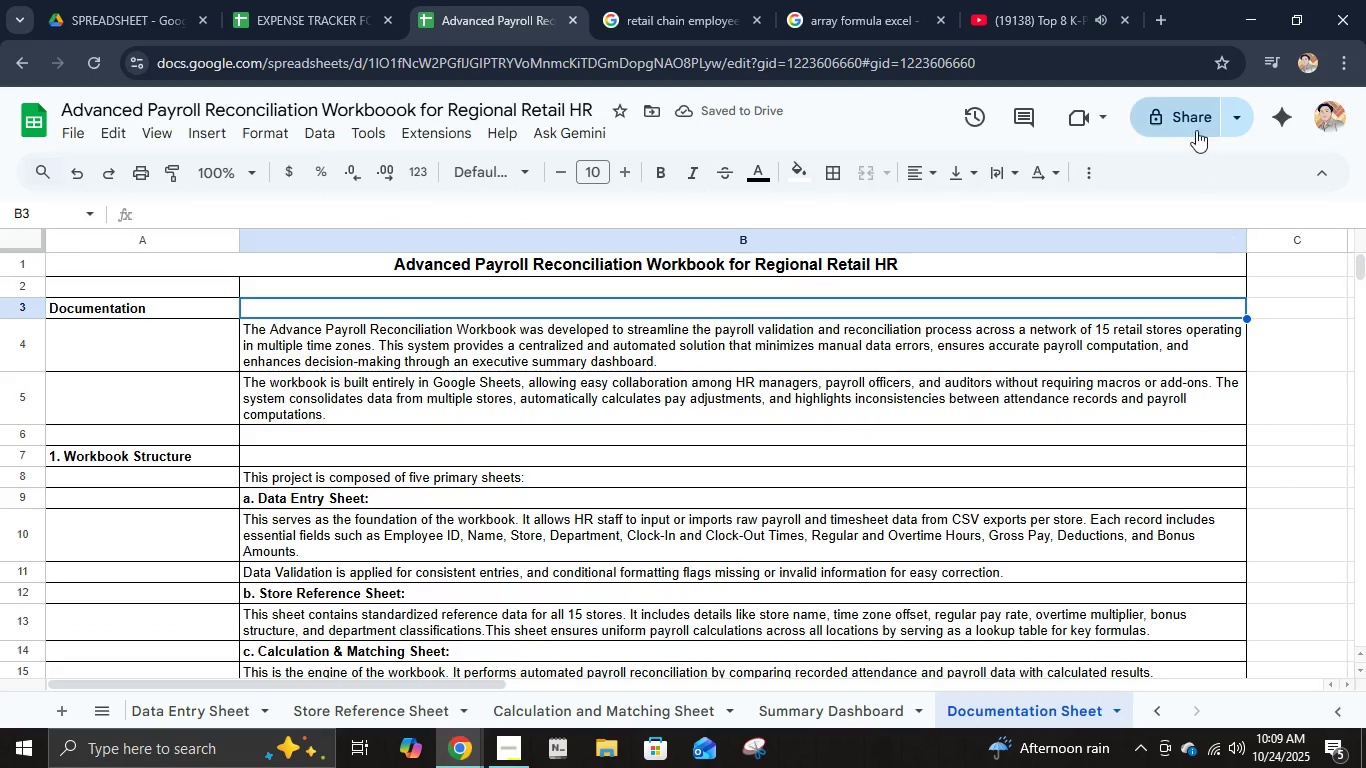 
left_click([1186, 118])
 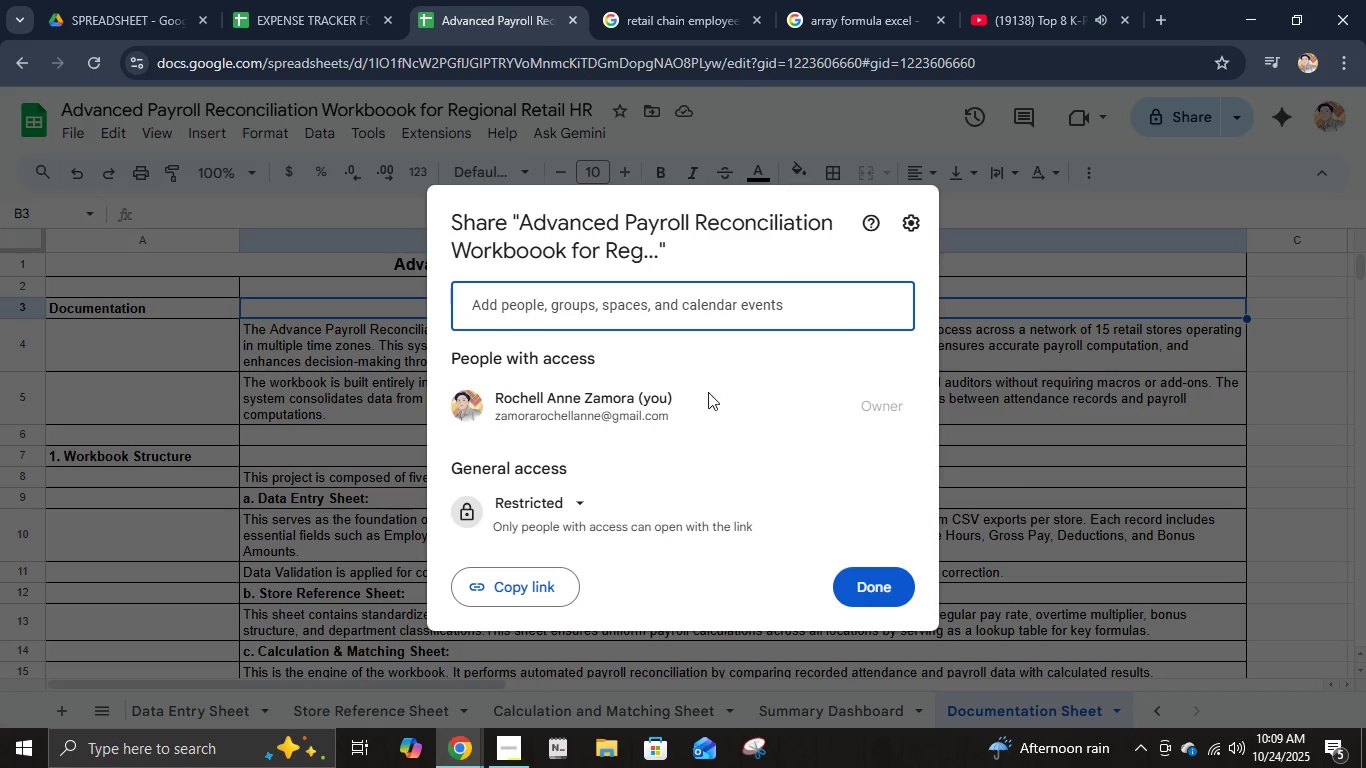 
left_click([575, 504])
 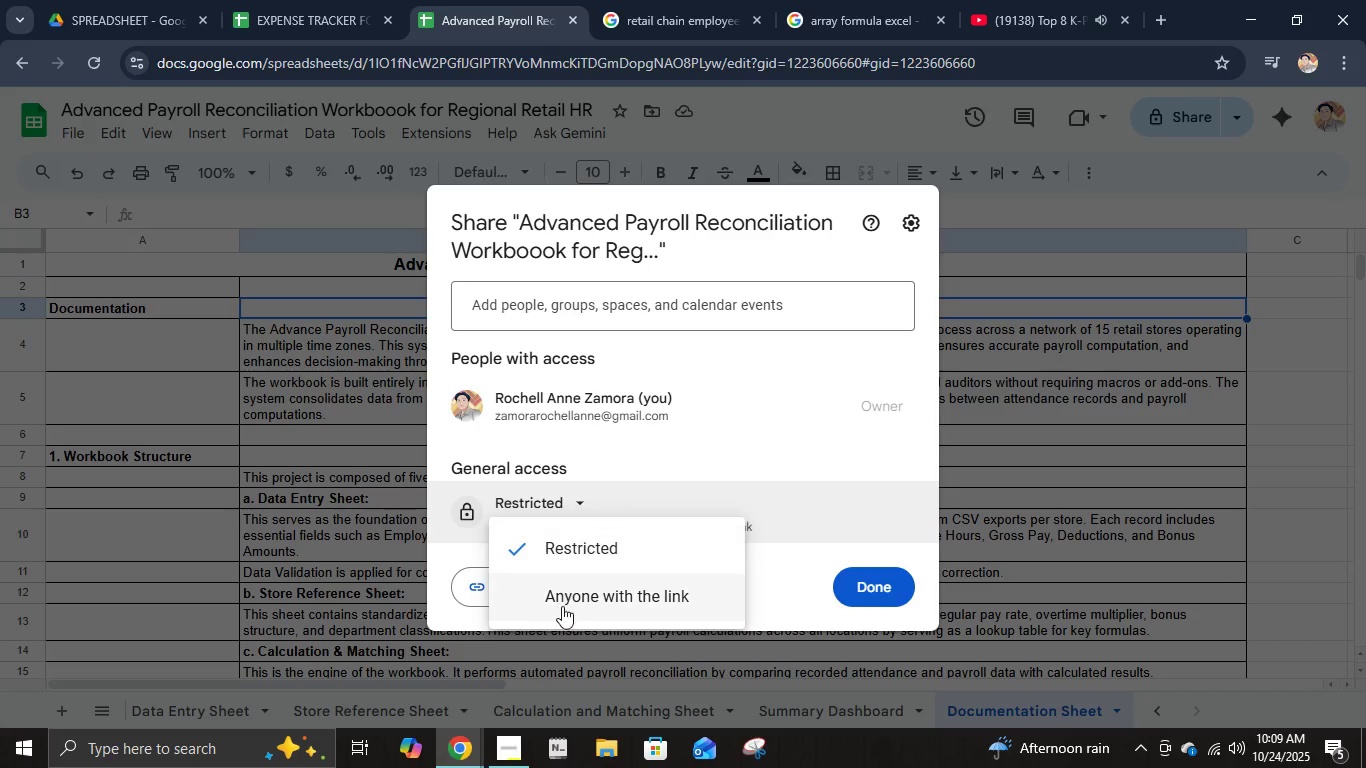 
left_click([562, 606])
 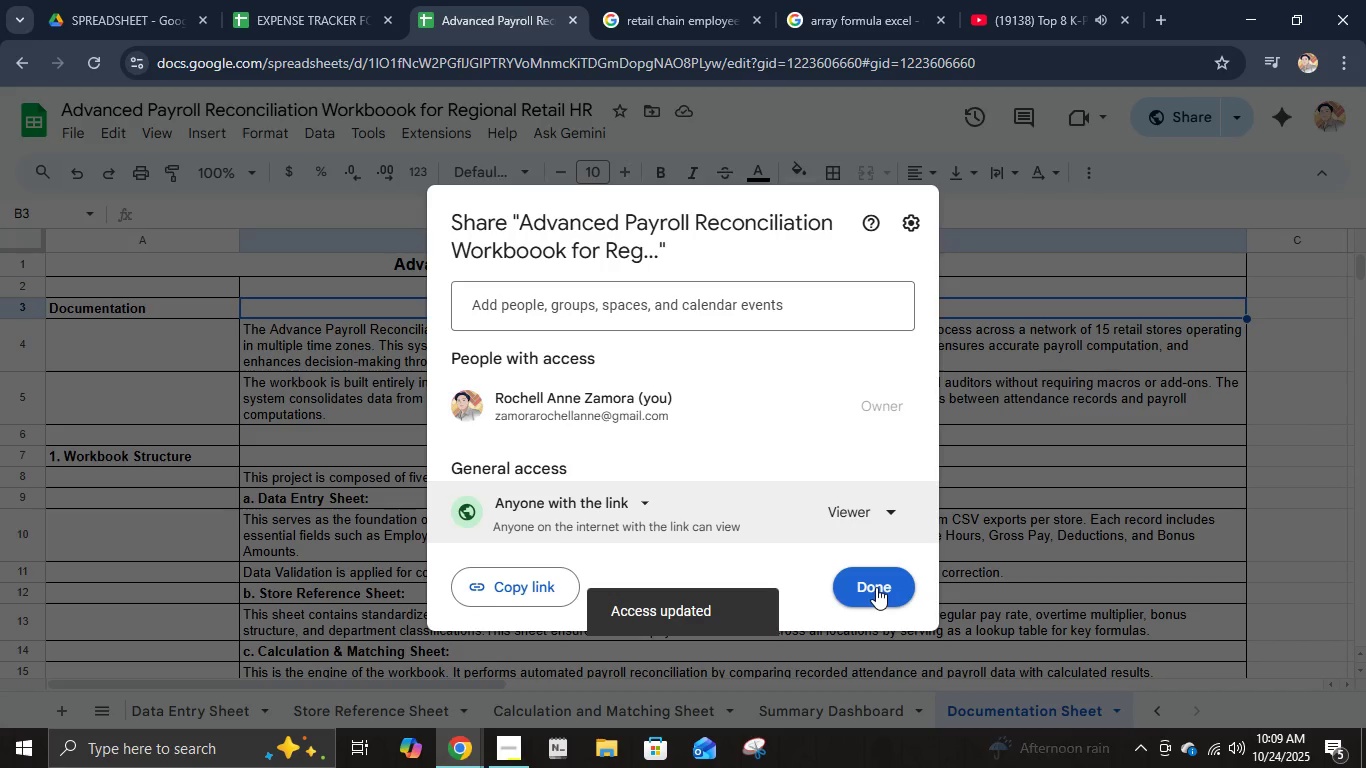 